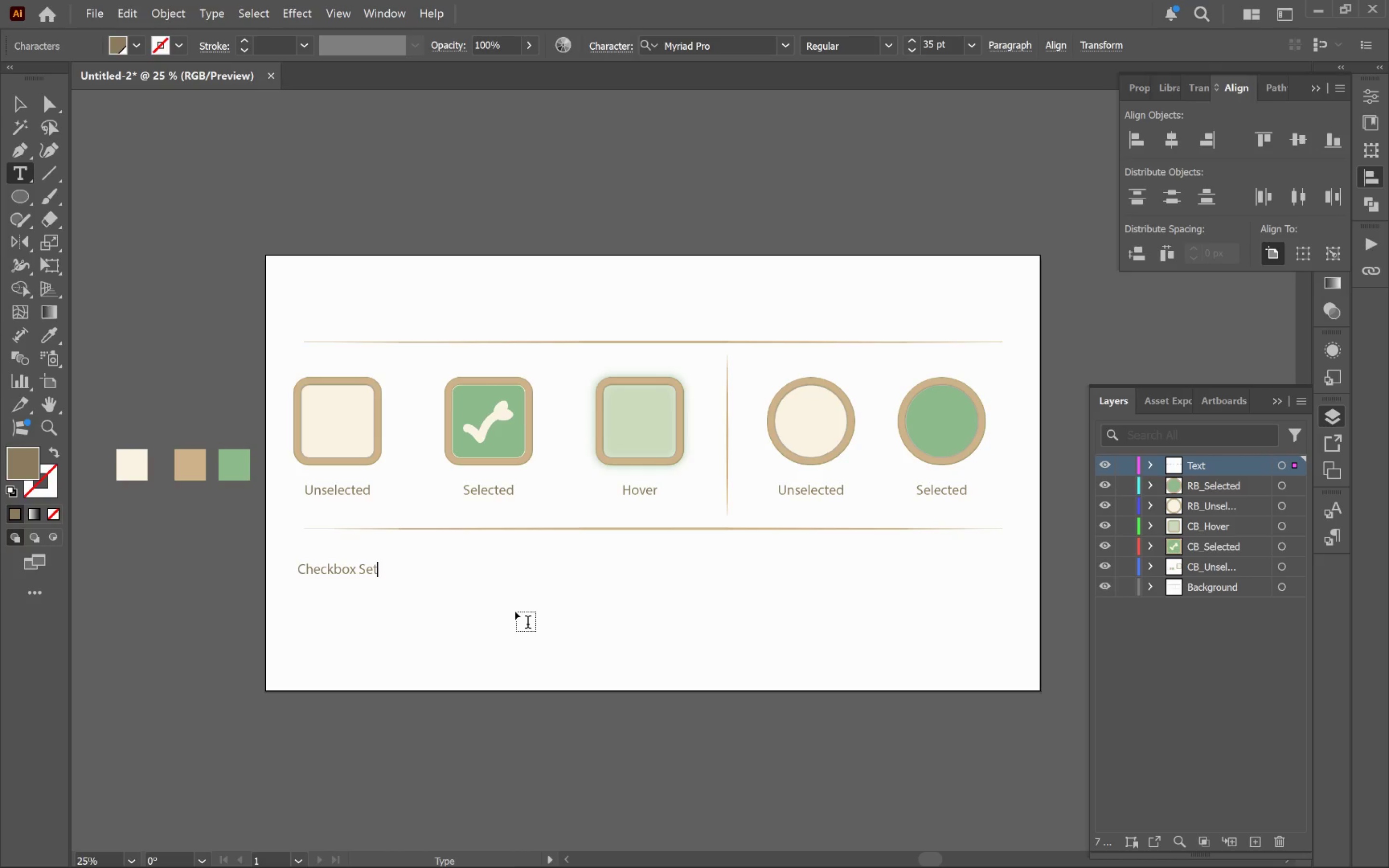 
hold_key(key=ControlLeft, duration=0.31)
left_click([563, 647])
 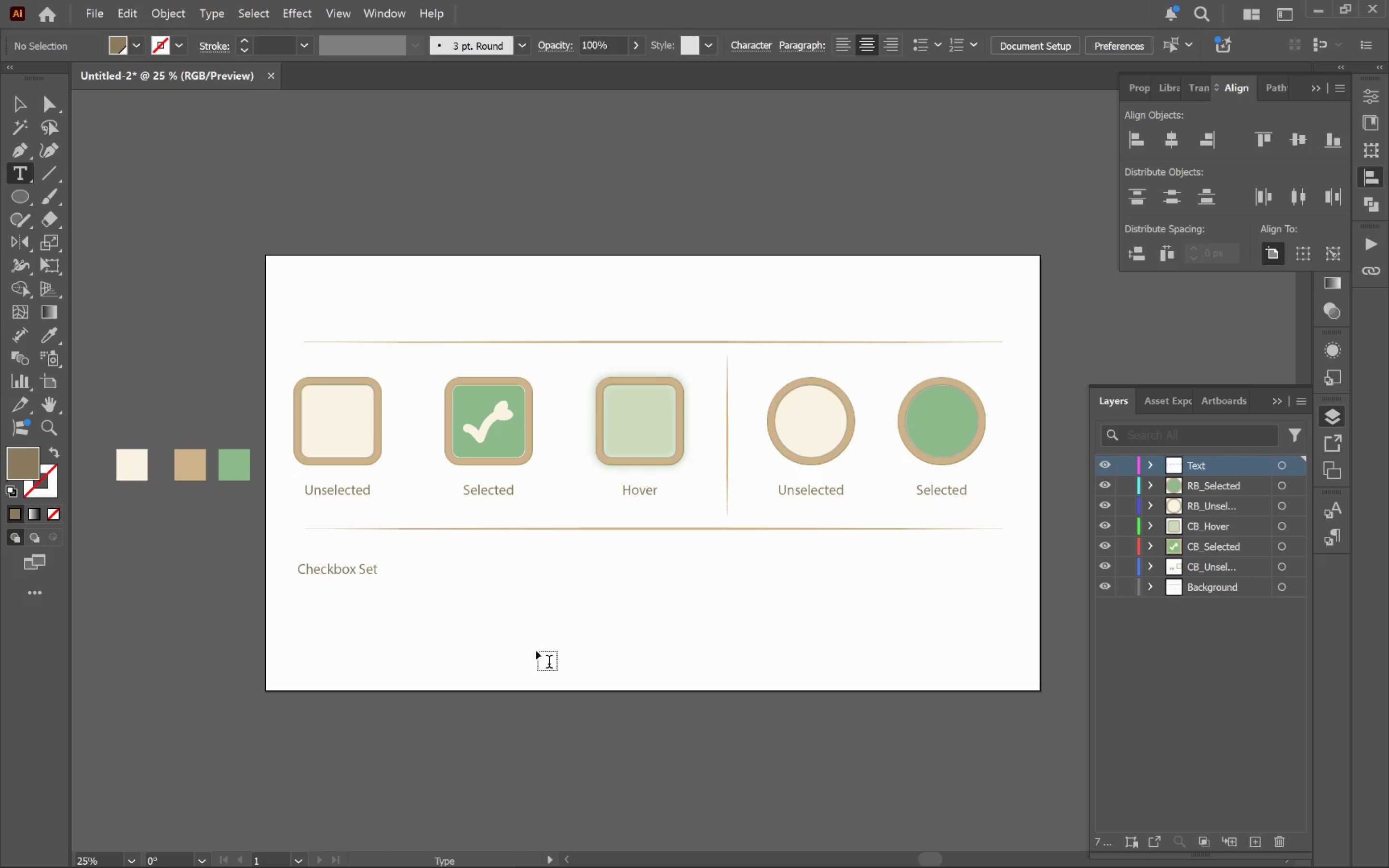 
key(V)
 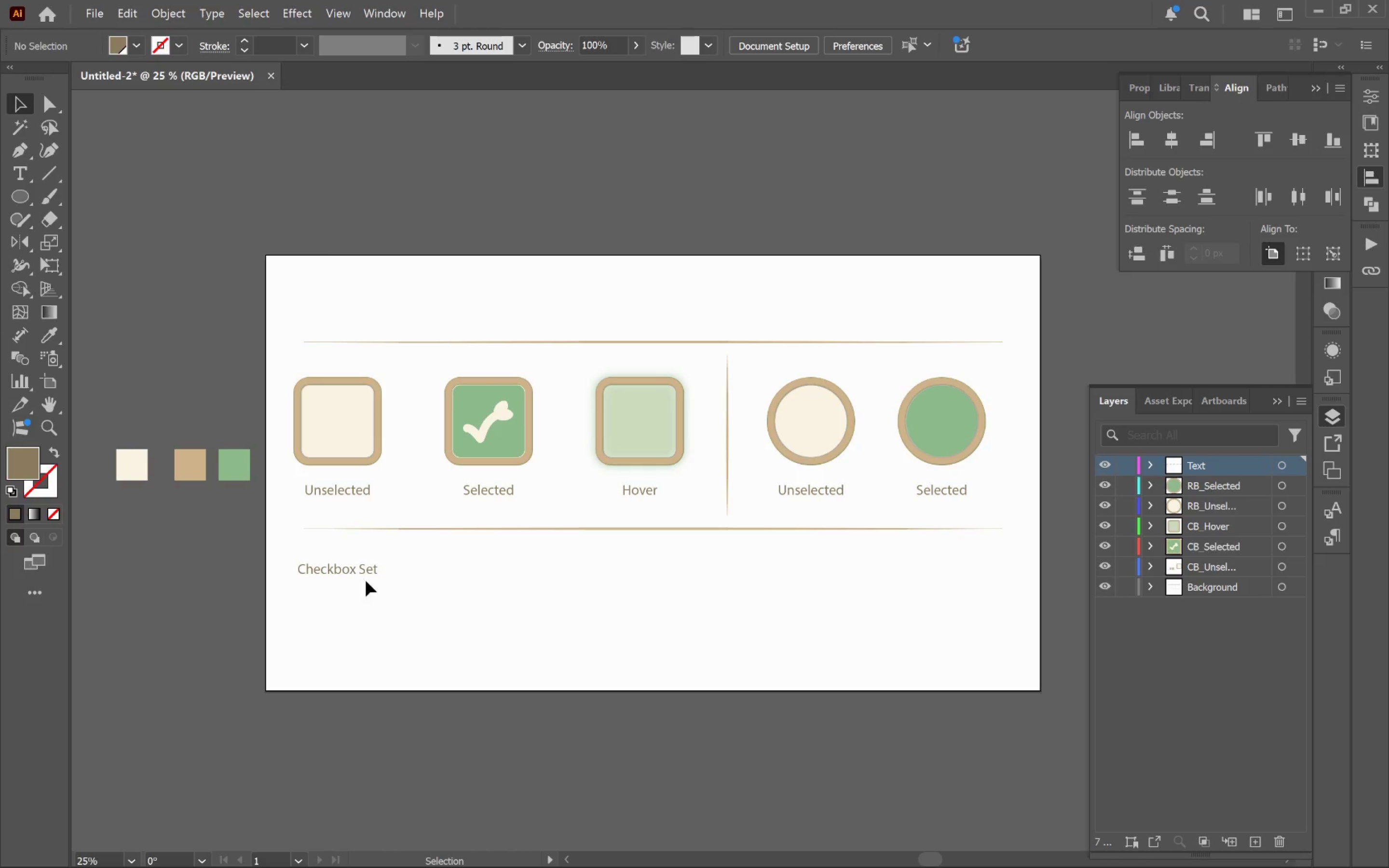 
left_click([356, 572])
 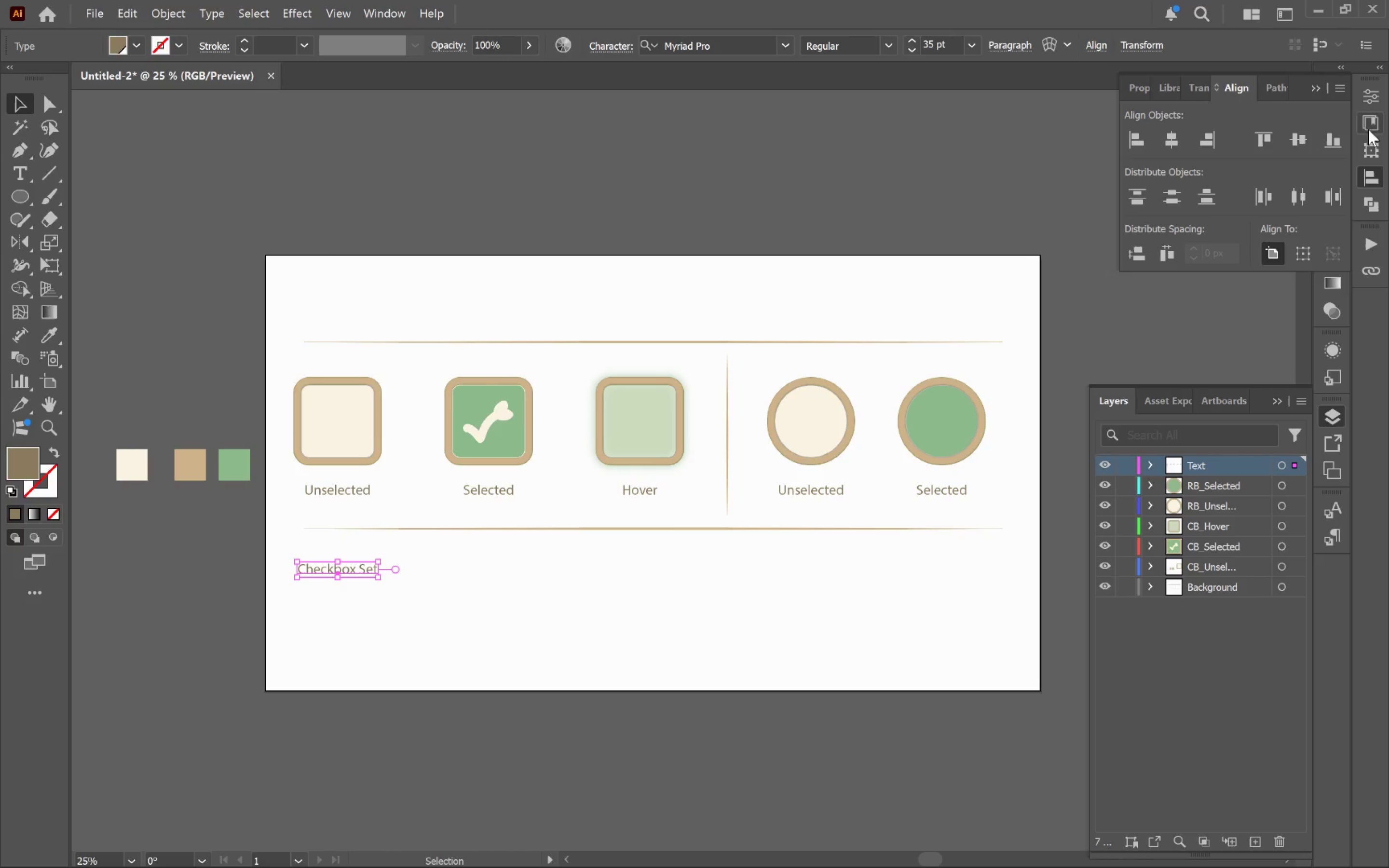 
left_click([1371, 104])
 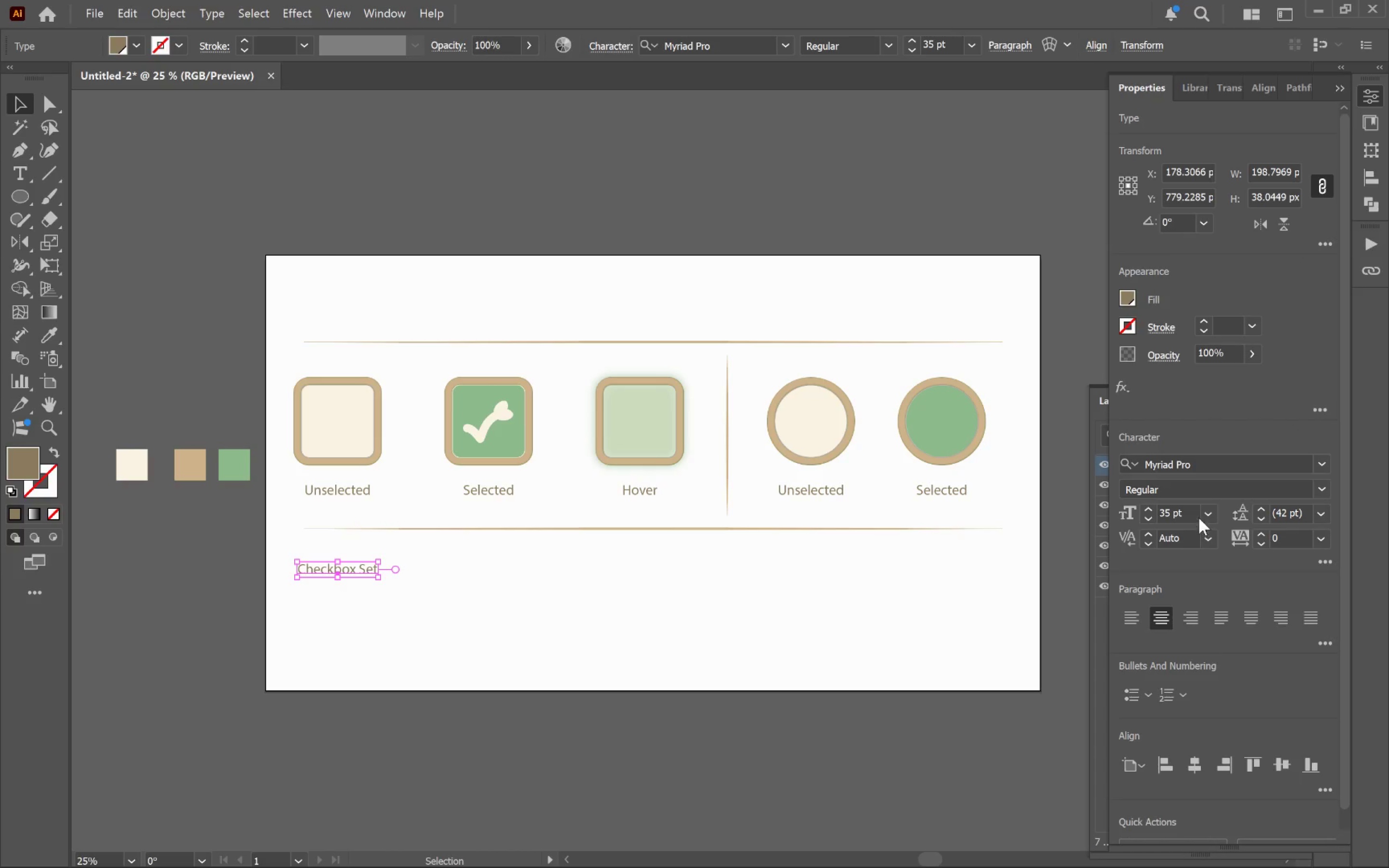 
left_click([1324, 494])
 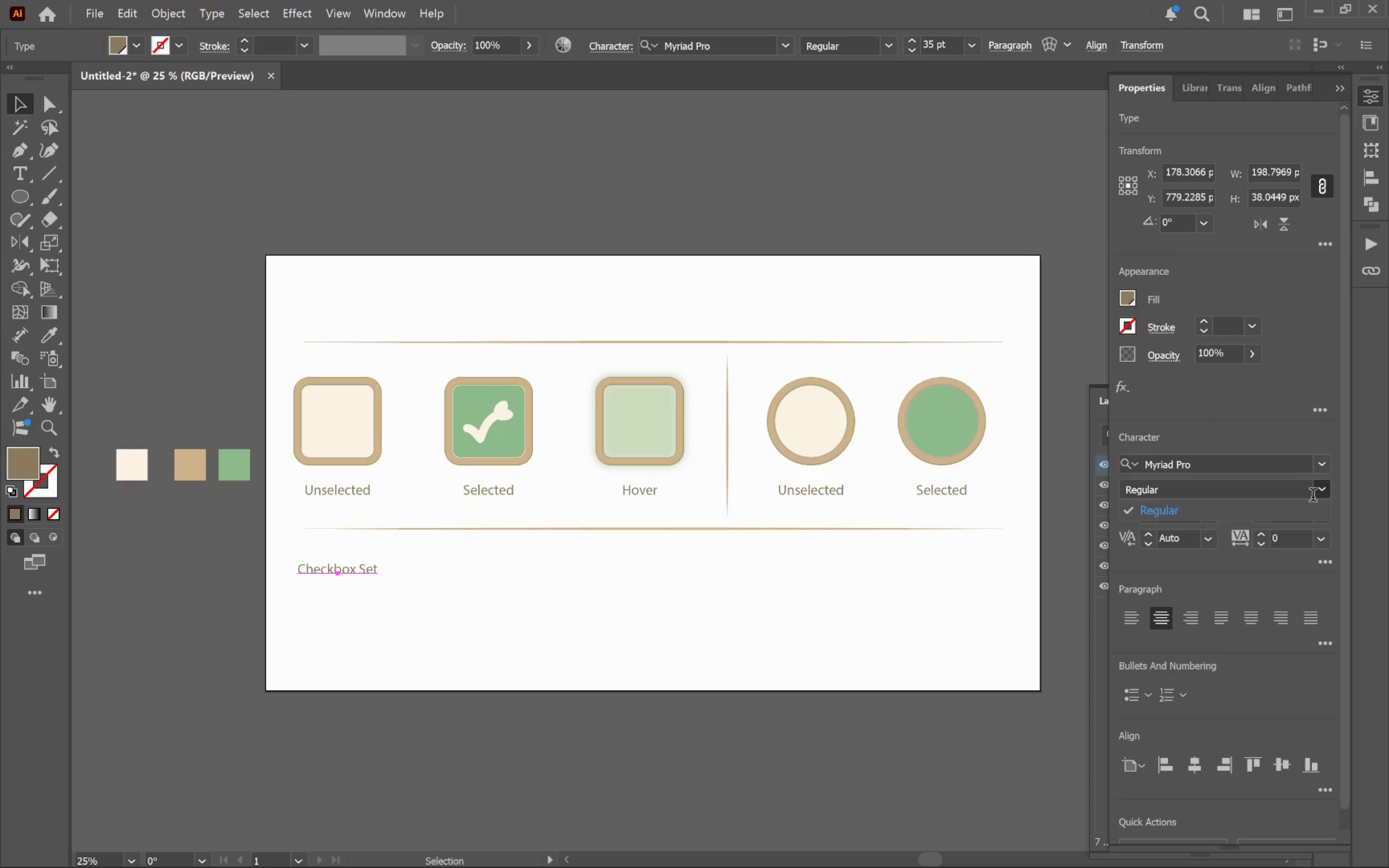 
left_click([1325, 488])
 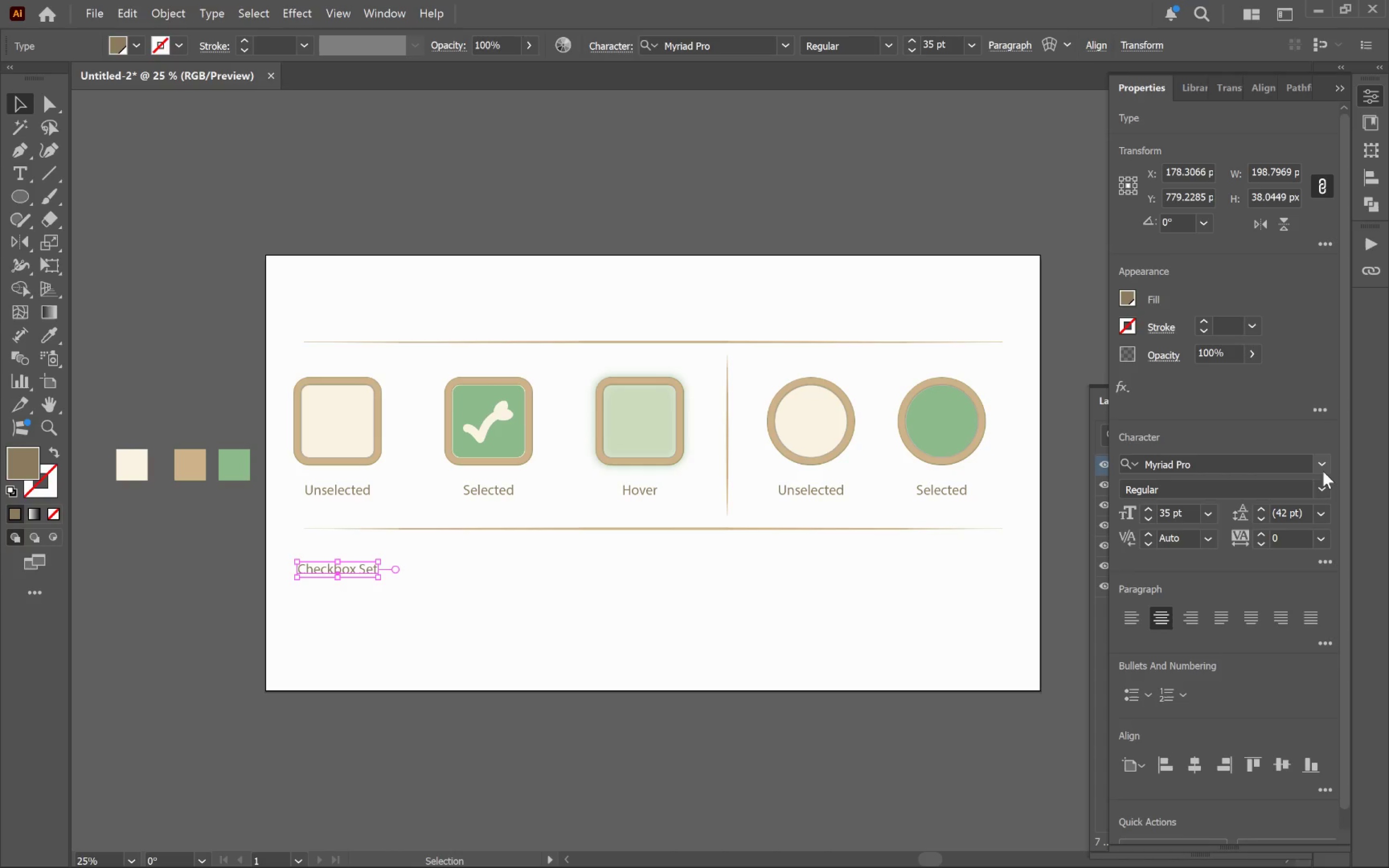 
left_click([1321, 464])
 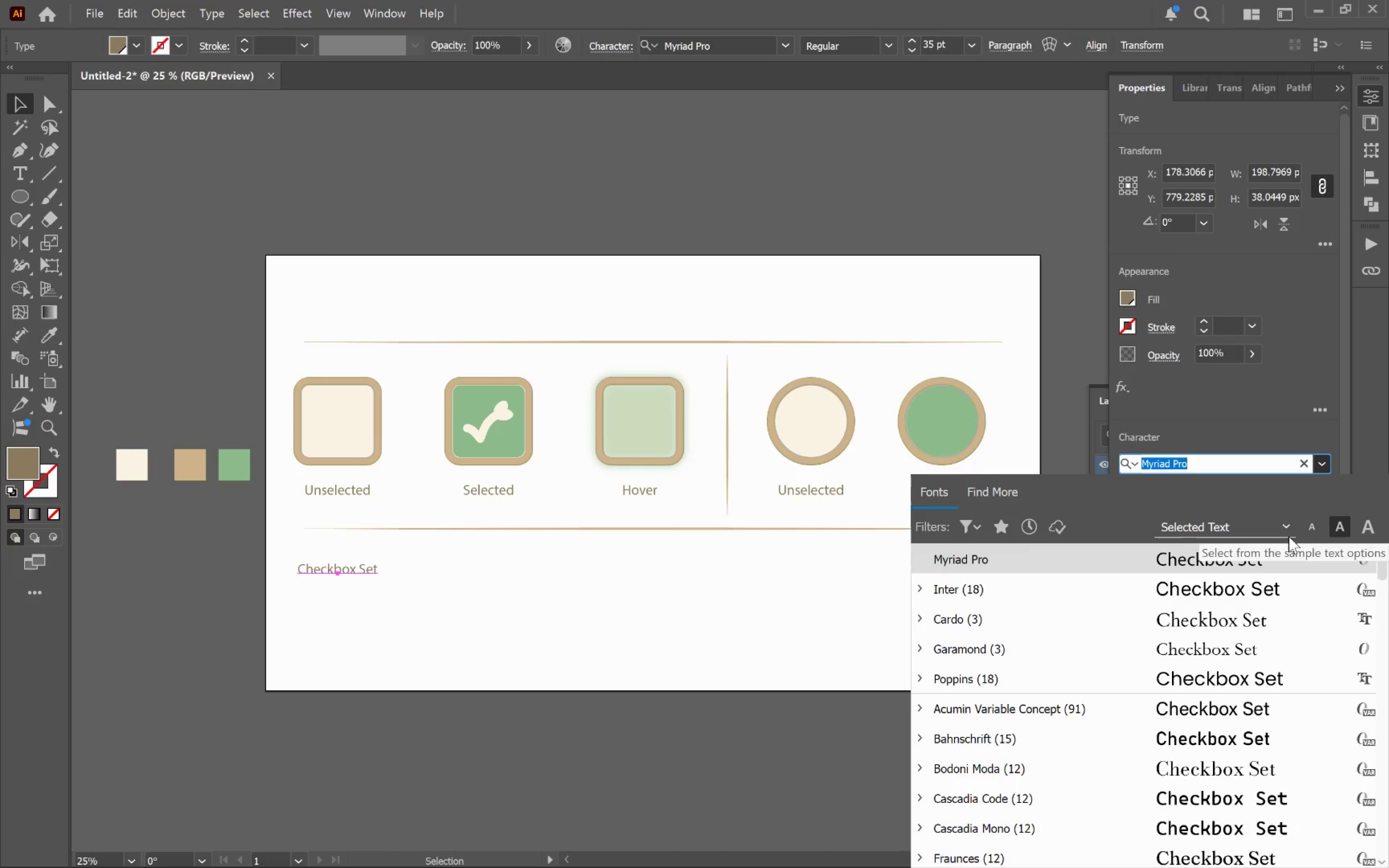 
left_click([1286, 586])
 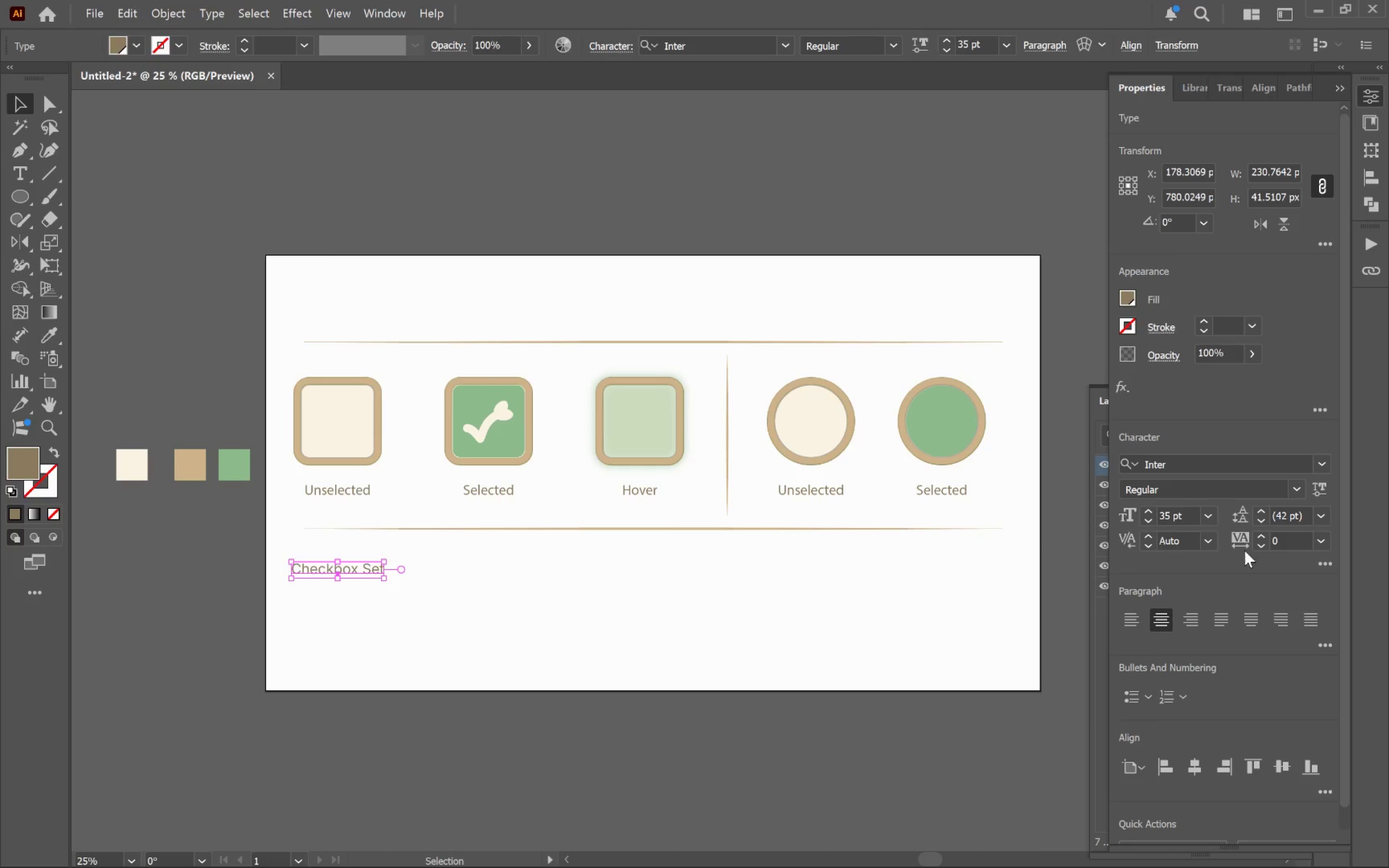 
left_click([1342, 565])
 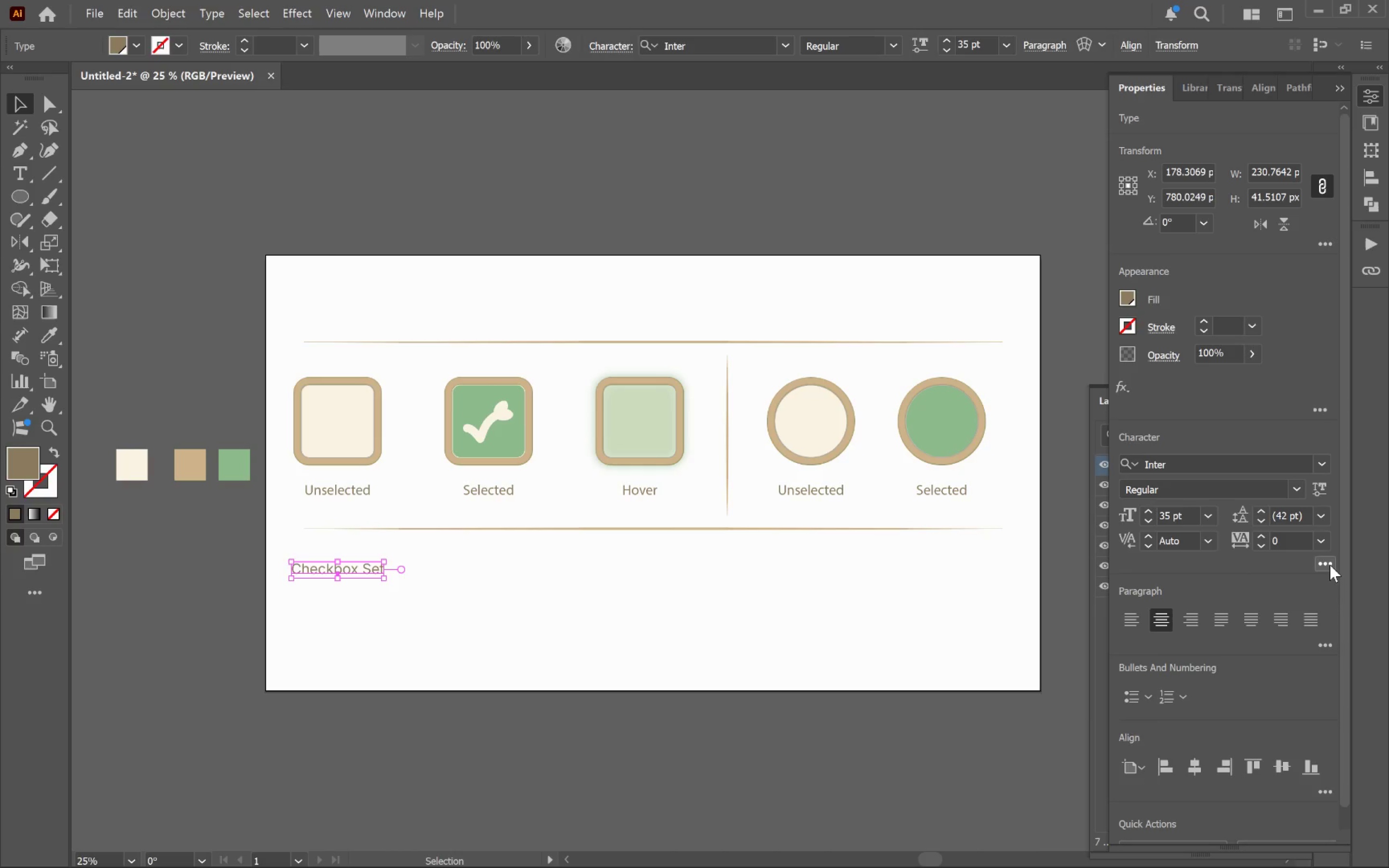 
left_click([1327, 564])
 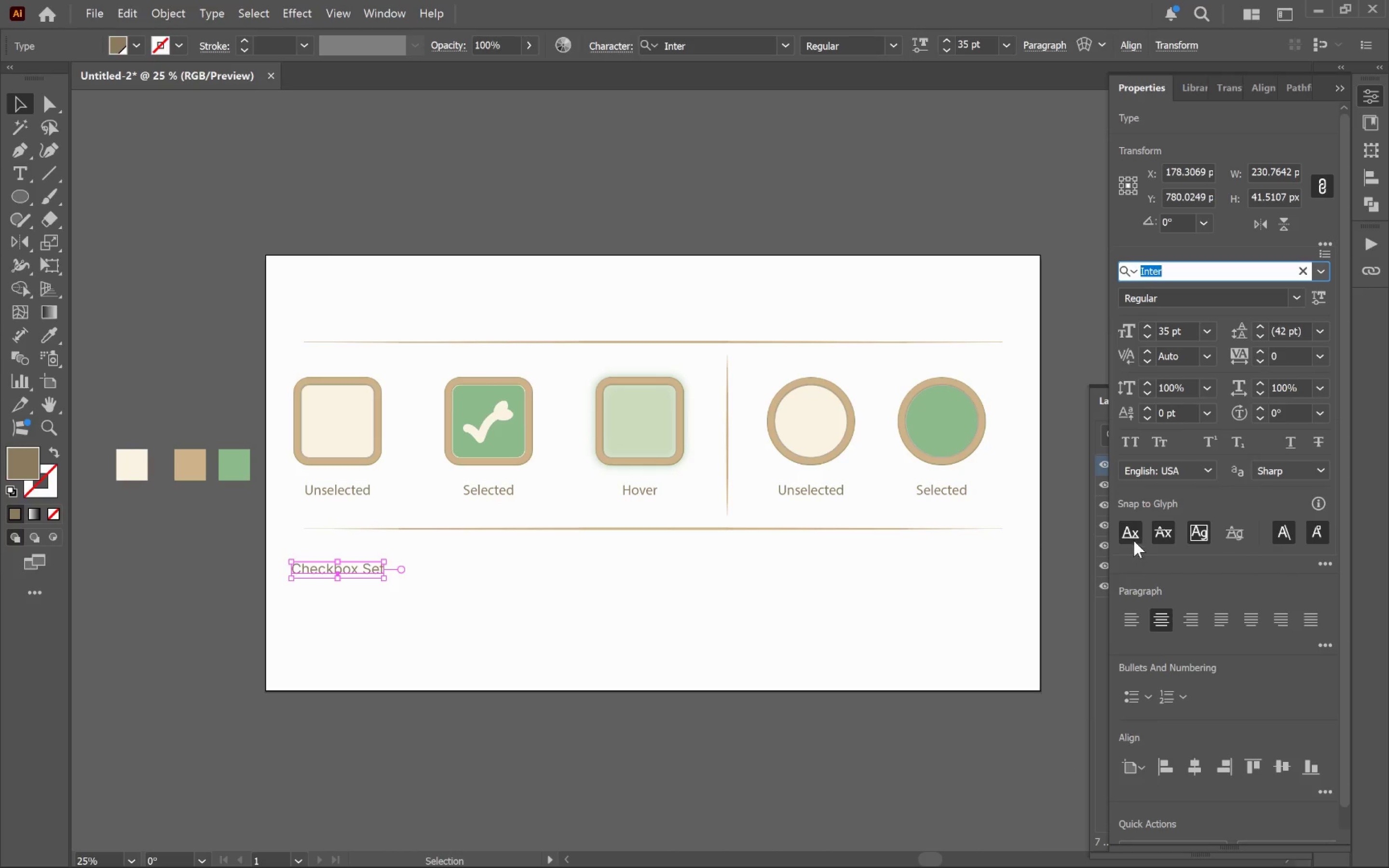 
left_click([1127, 443])
 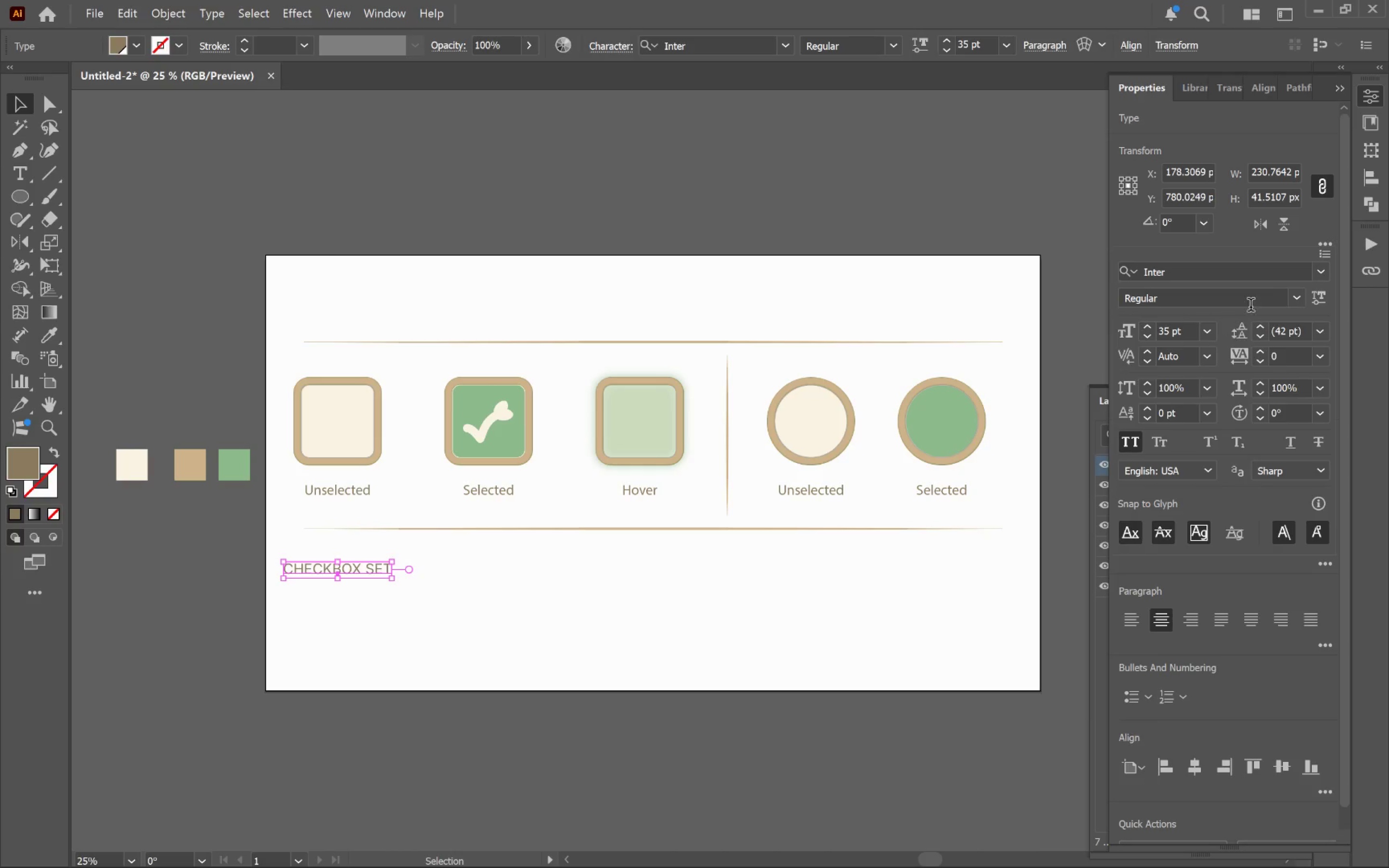 
left_click([1295, 303])
 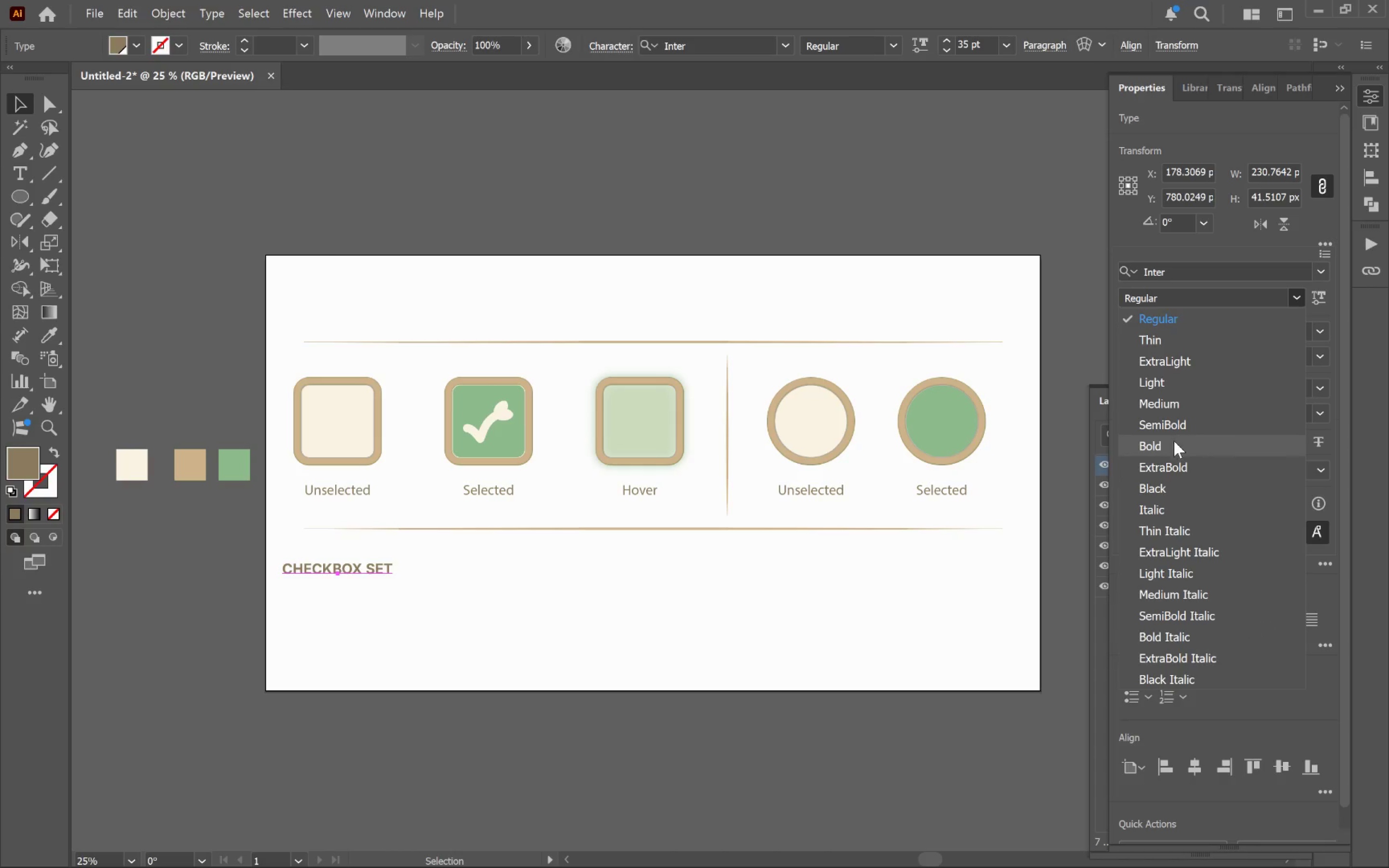 
left_click([1174, 441])
 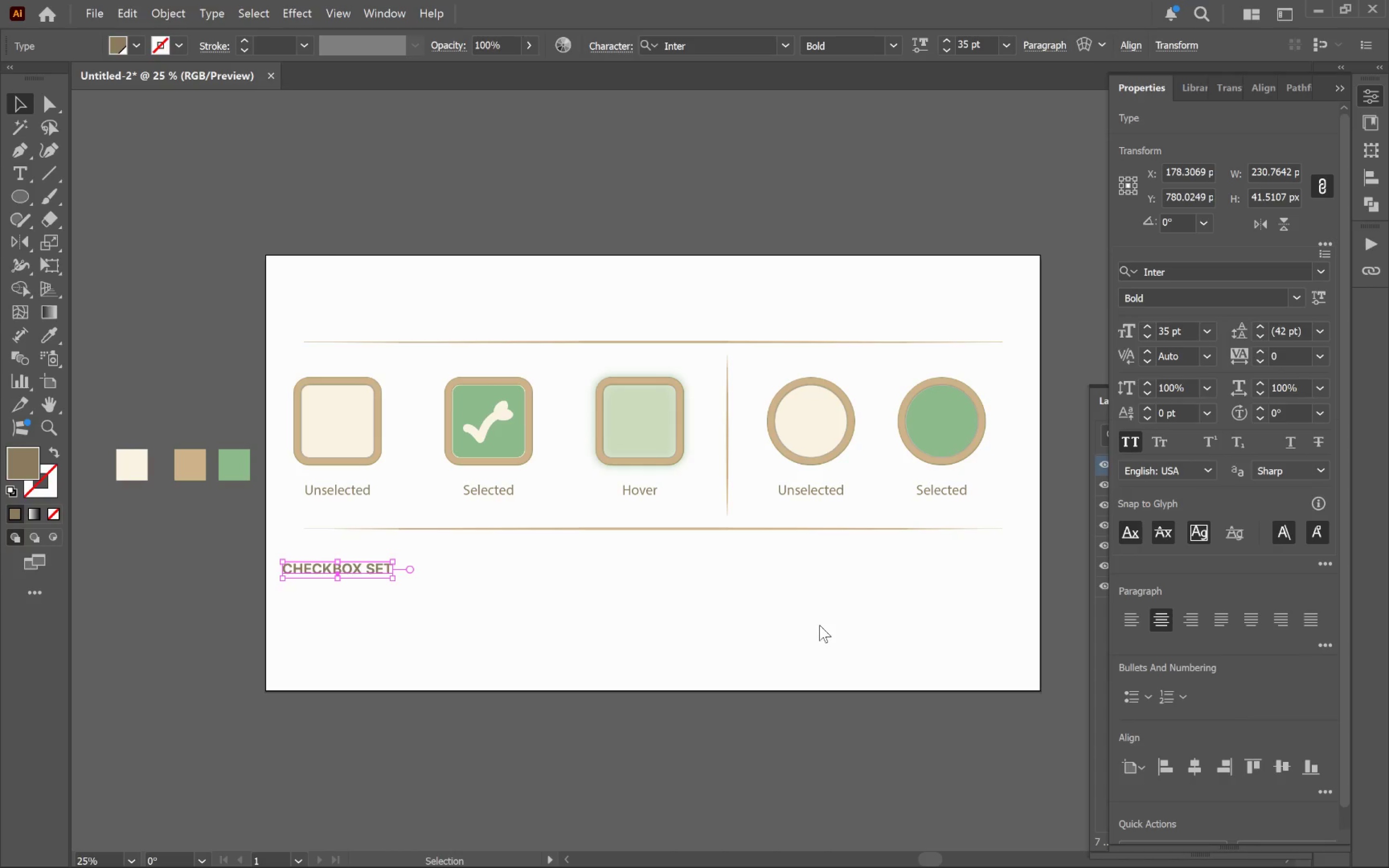 
left_click([819, 622])
 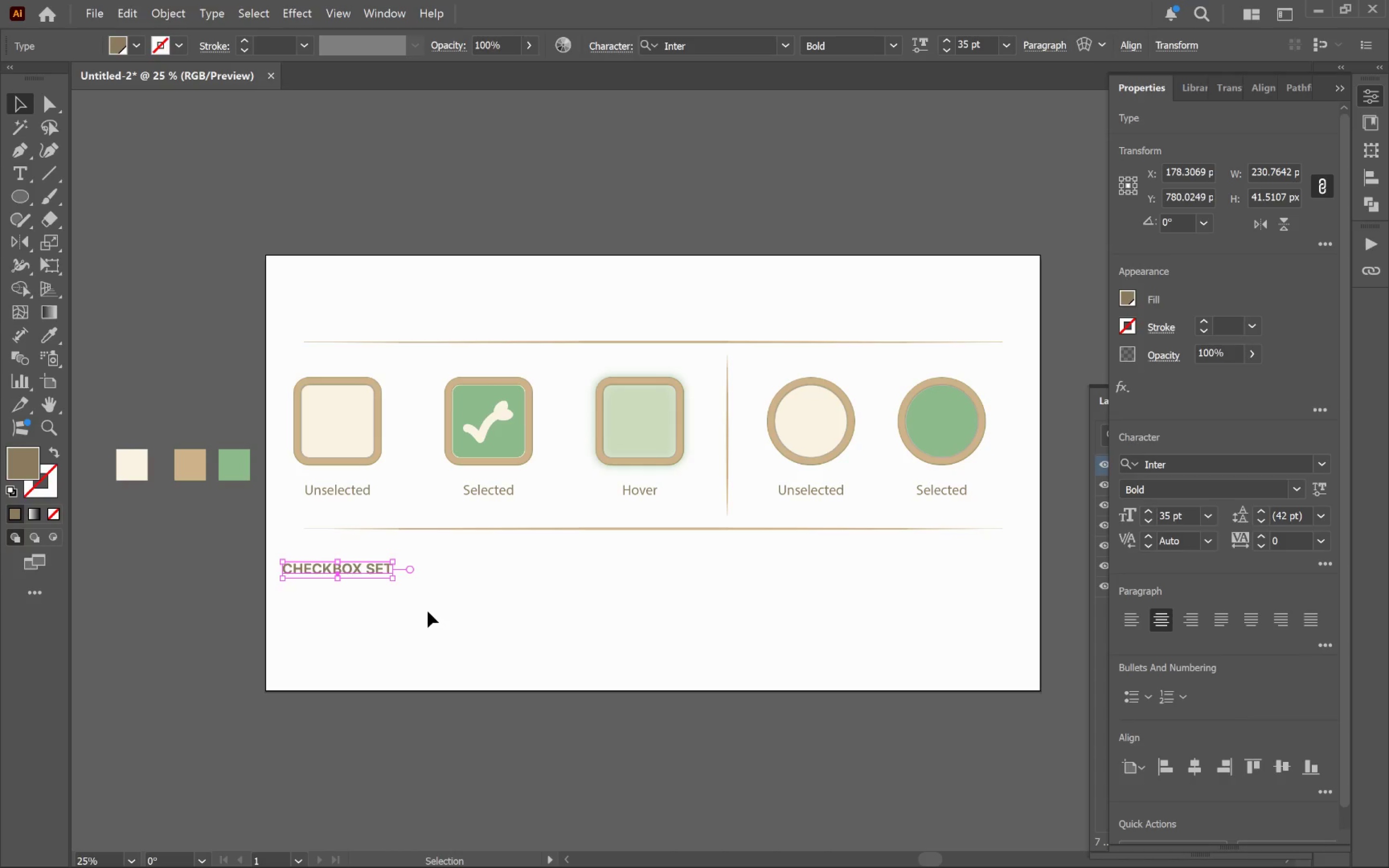 
left_click([428, 611])
 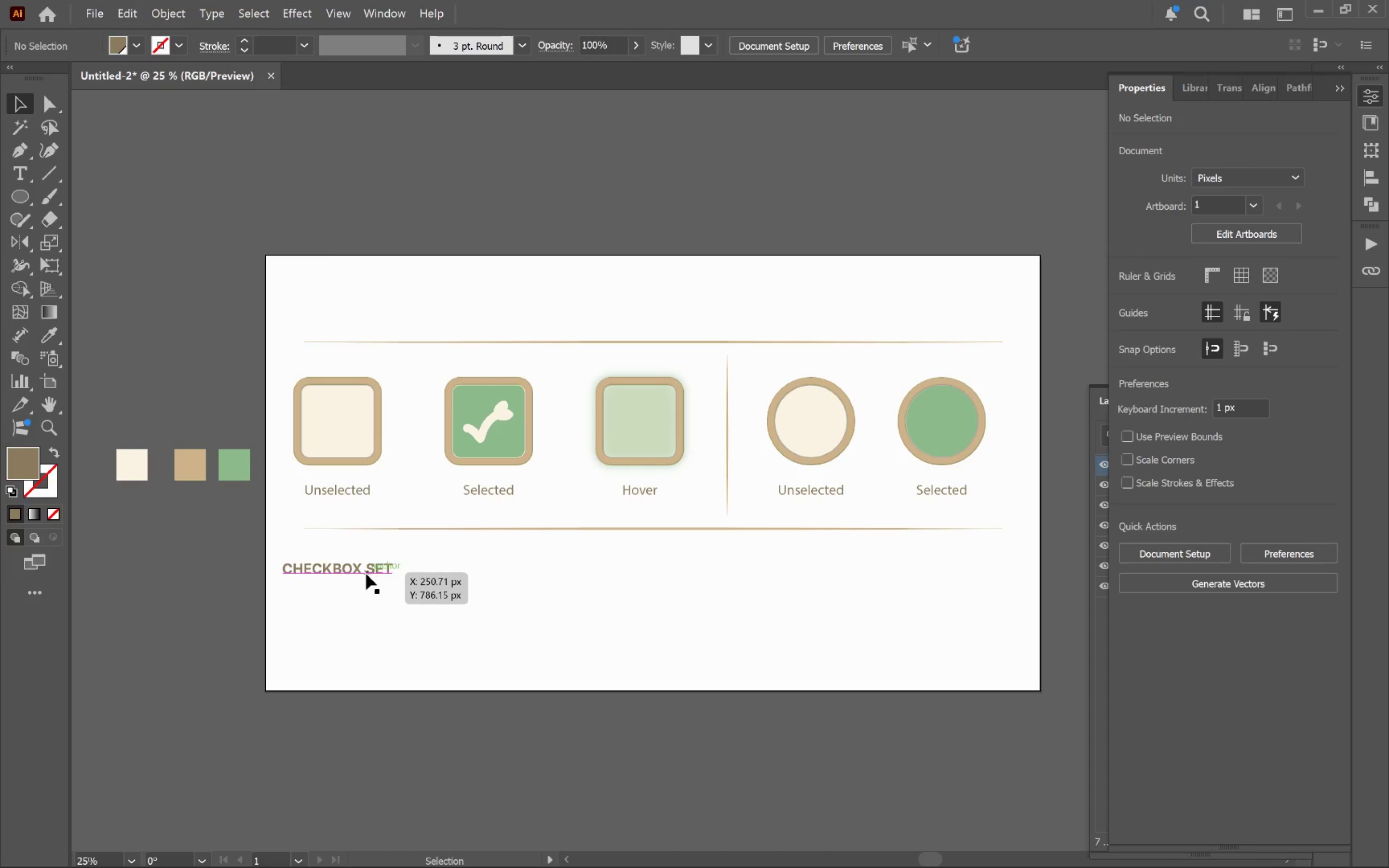 
left_click_drag(start_coordinate=[366, 573], to_coordinate=[386, 364])
 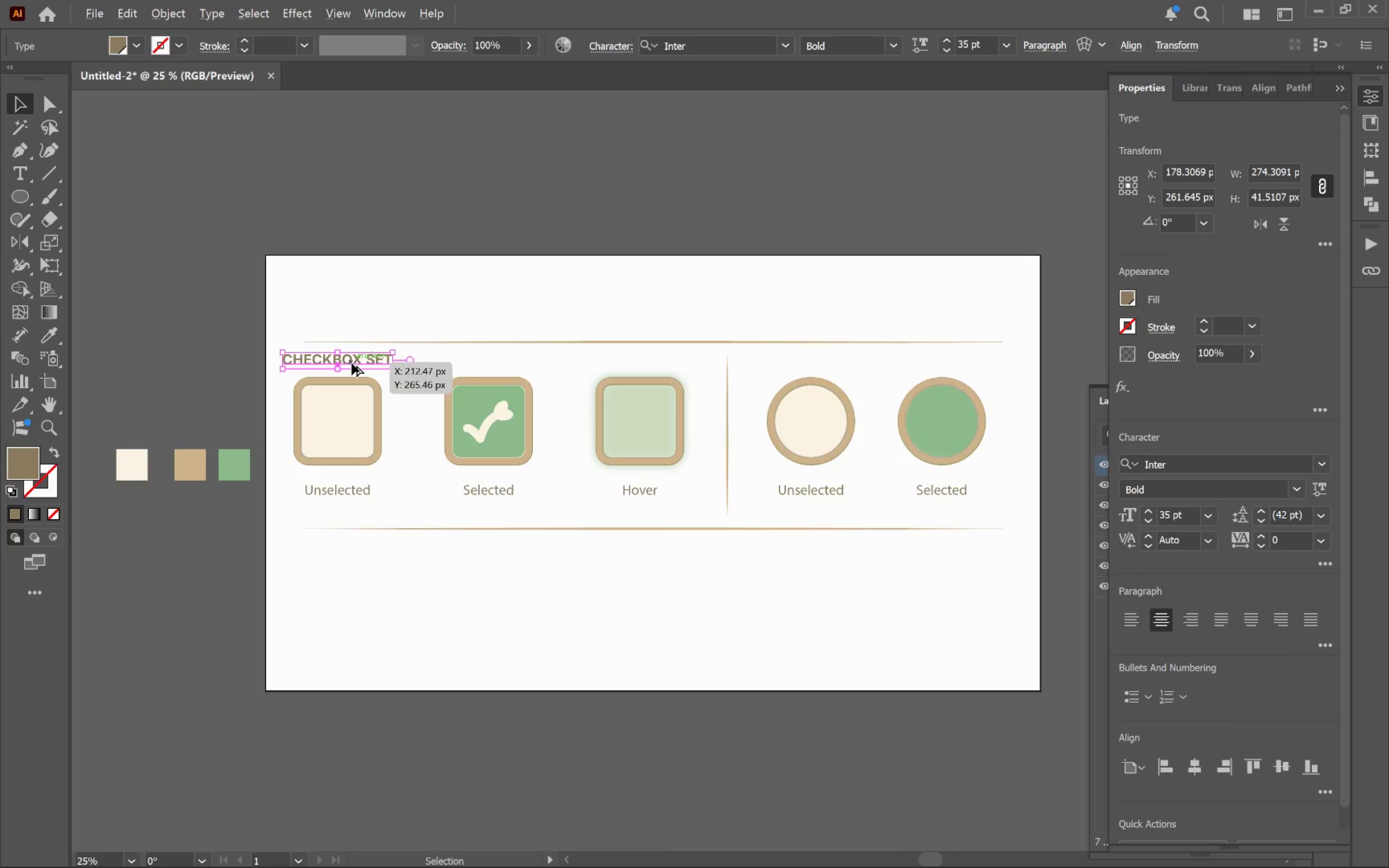 
hold_key(key=ShiftLeft, duration=1.11)
 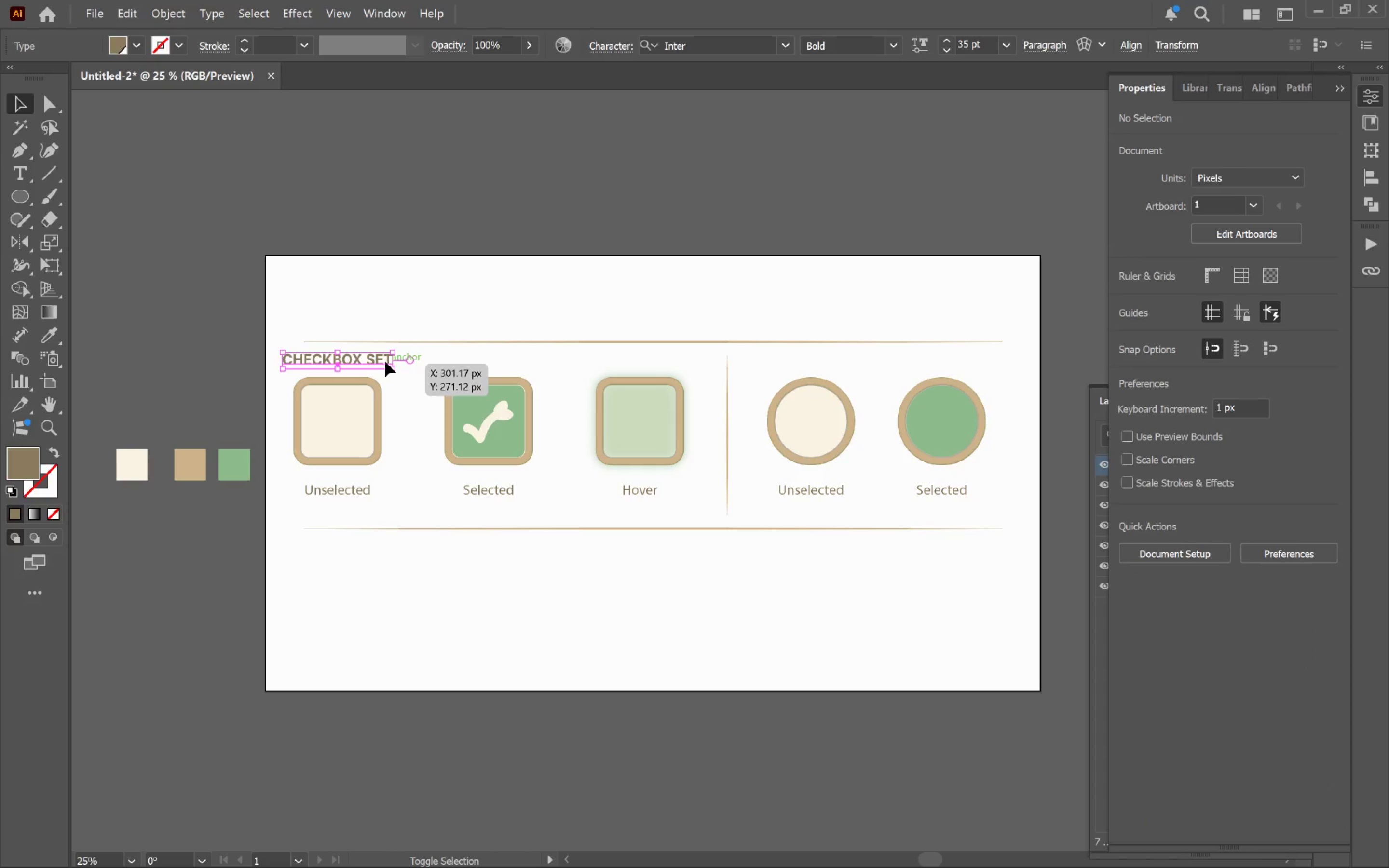 
hold_key(key=AltLeft, duration=0.59)
 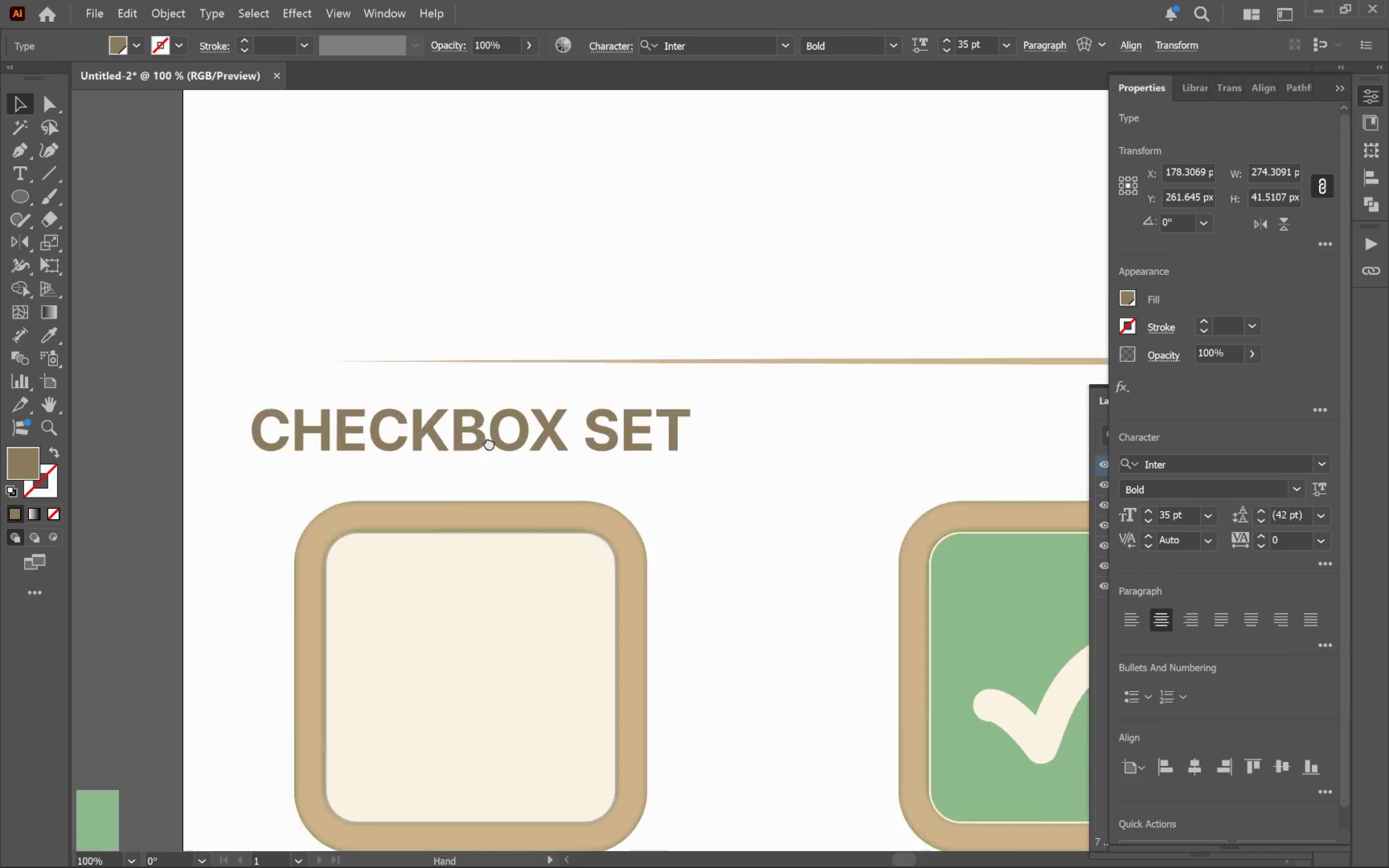 
hold_key(key=Space, duration=0.57)
 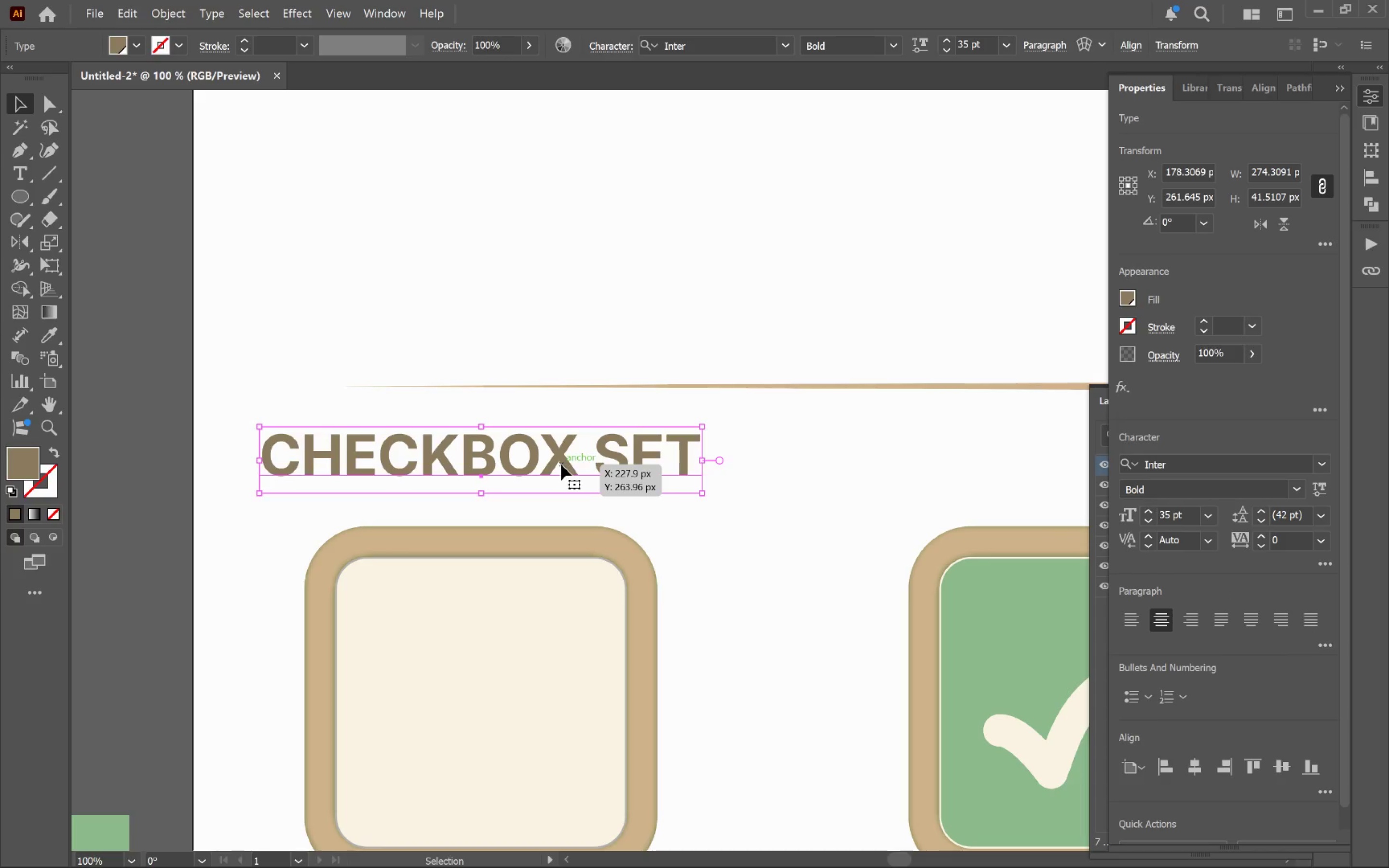 
scroll: coordinate [352, 365], scroll_direction: up, amount: 4.0
 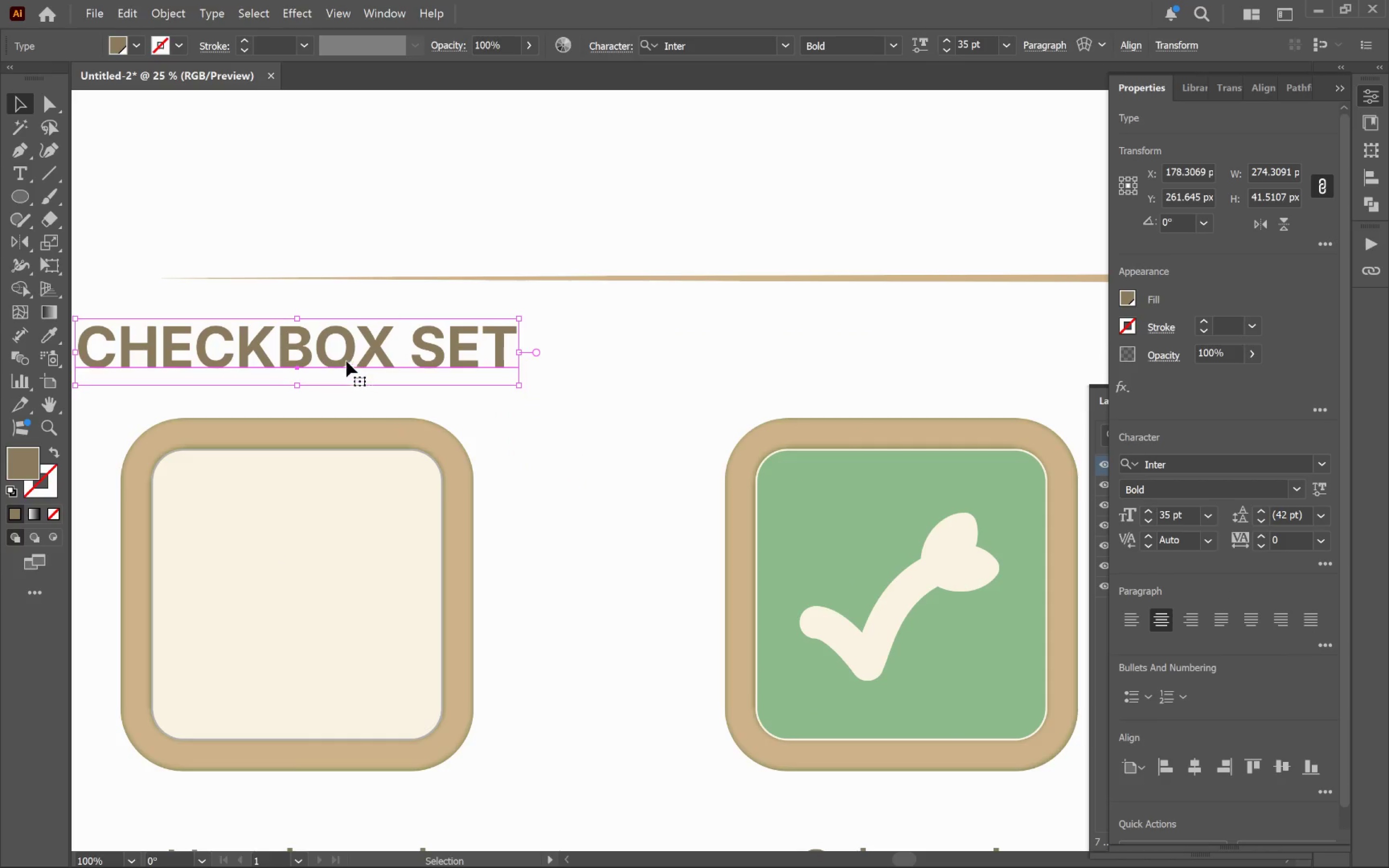 
left_click_drag(start_coordinate=[312, 351], to_coordinate=[496, 459])
 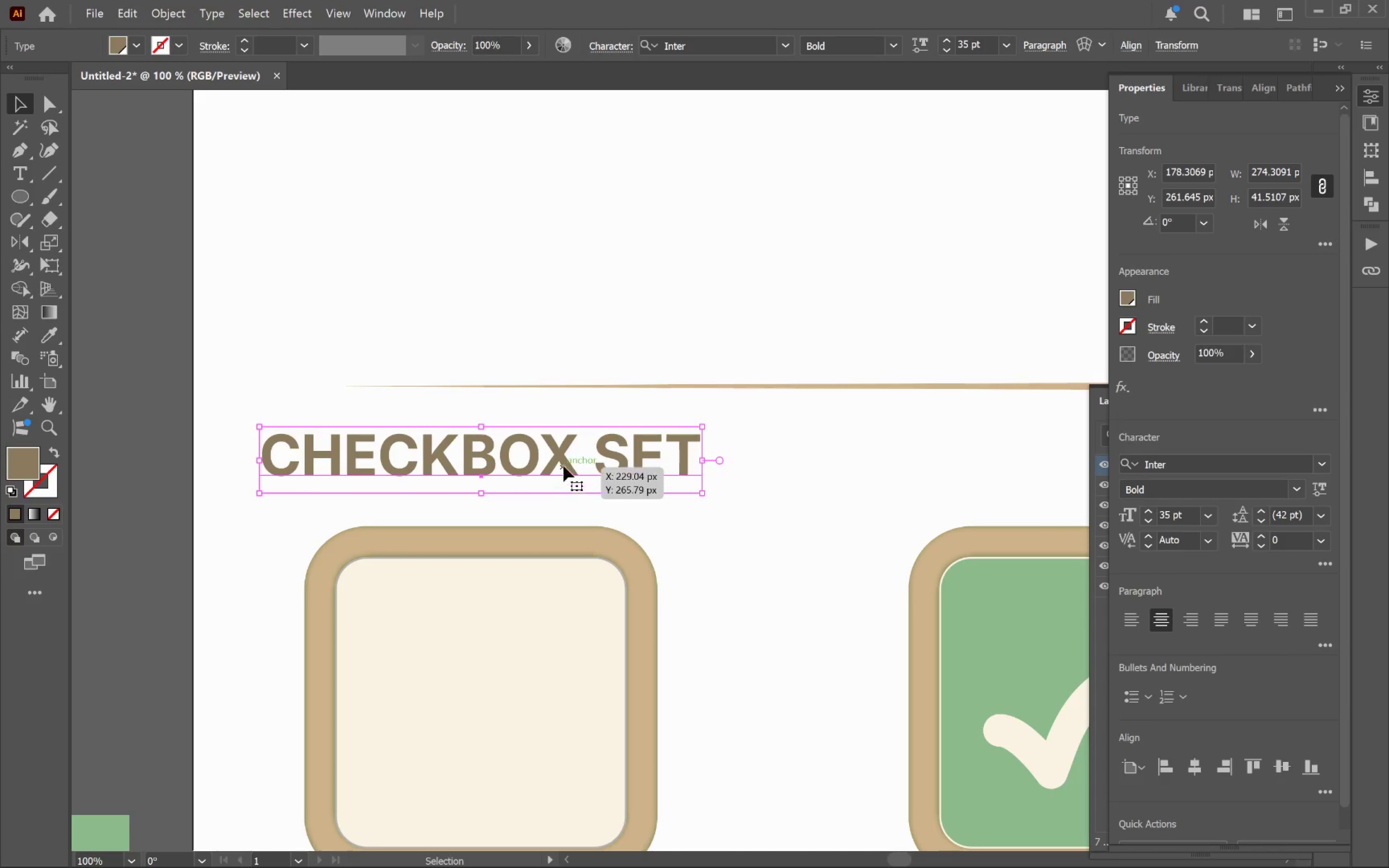 
left_click_drag(start_coordinate=[561, 463], to_coordinate=[608, 469])
 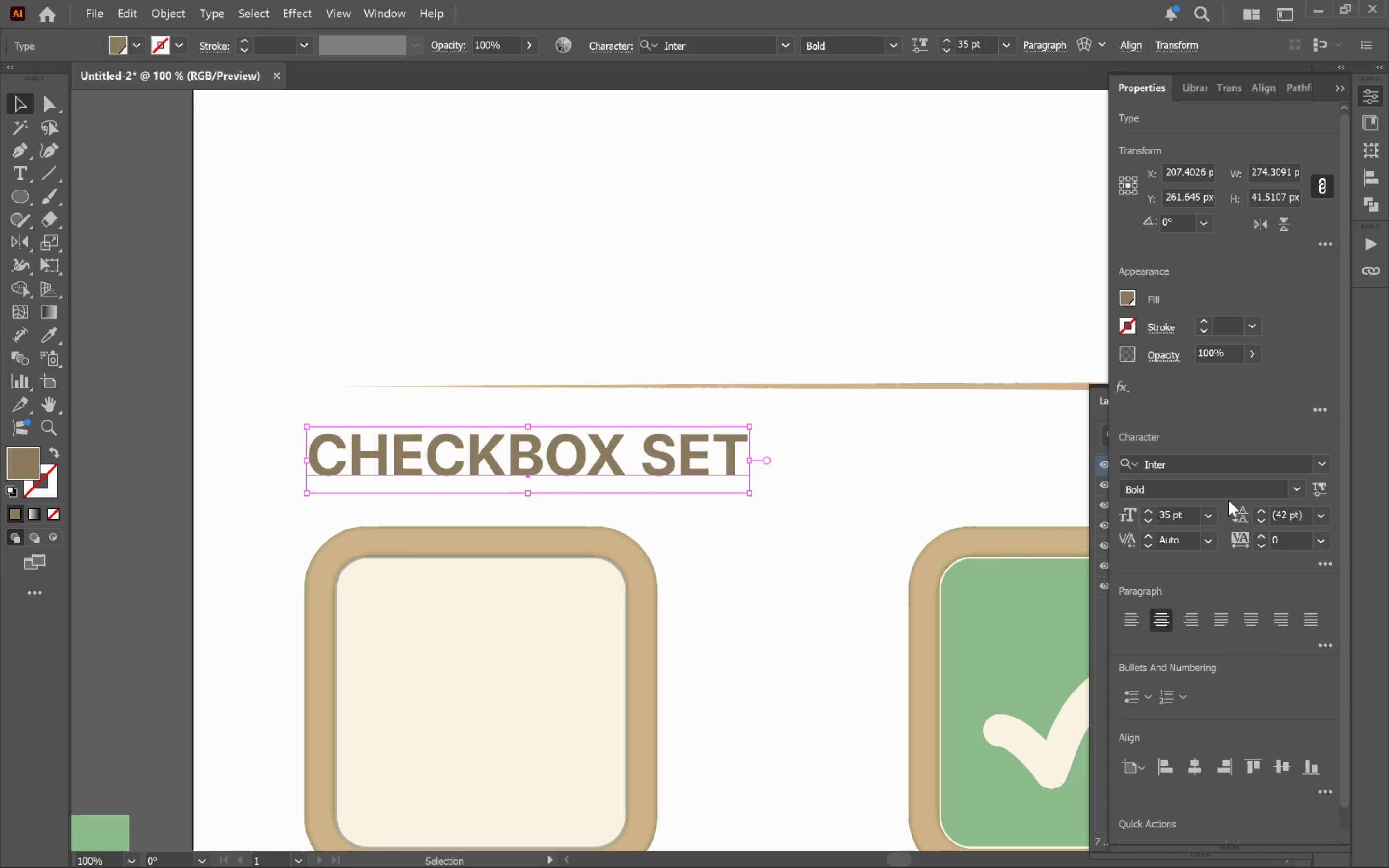 
hold_key(key=ShiftLeft, duration=0.93)
 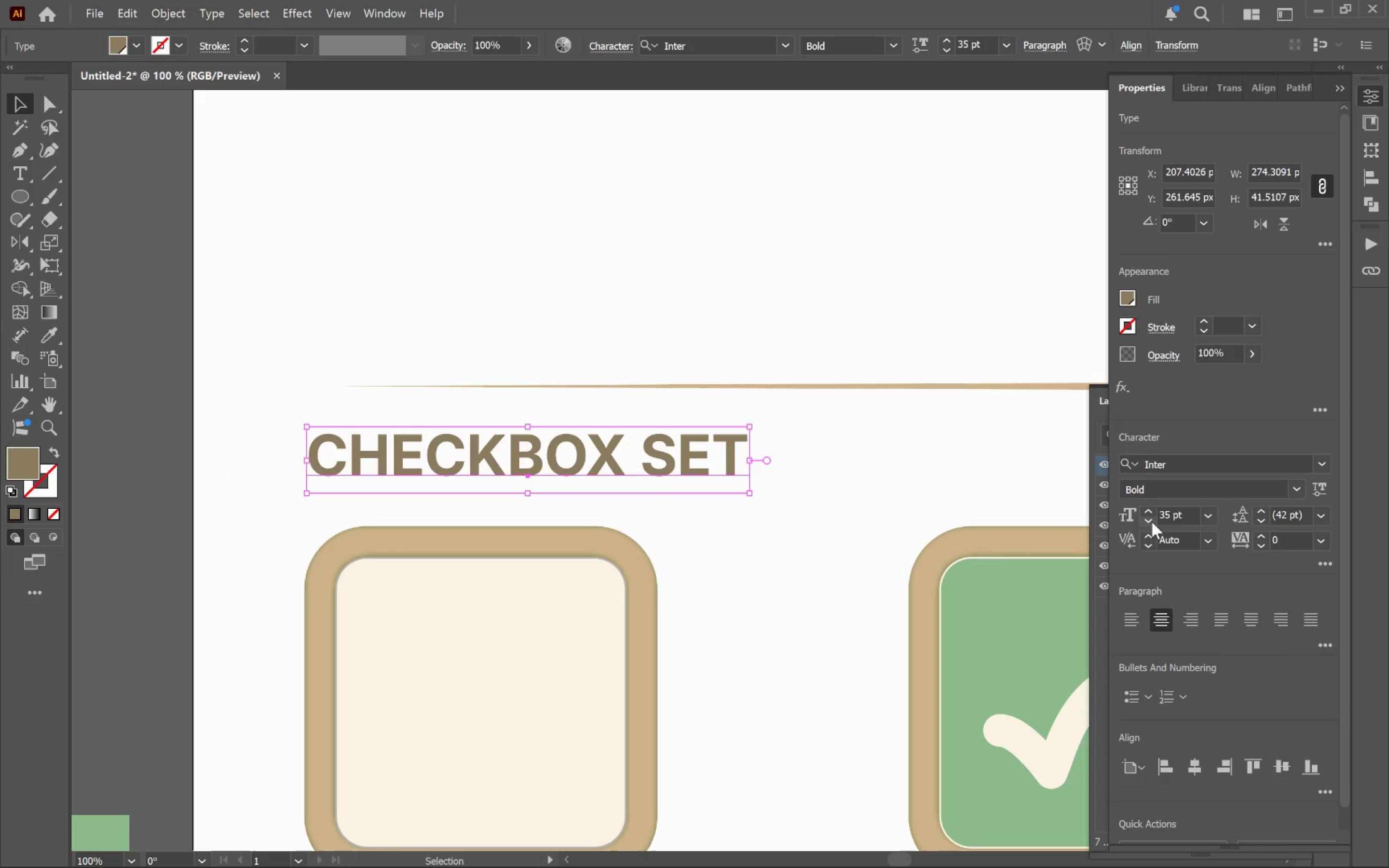 
double_click([1152, 520])
 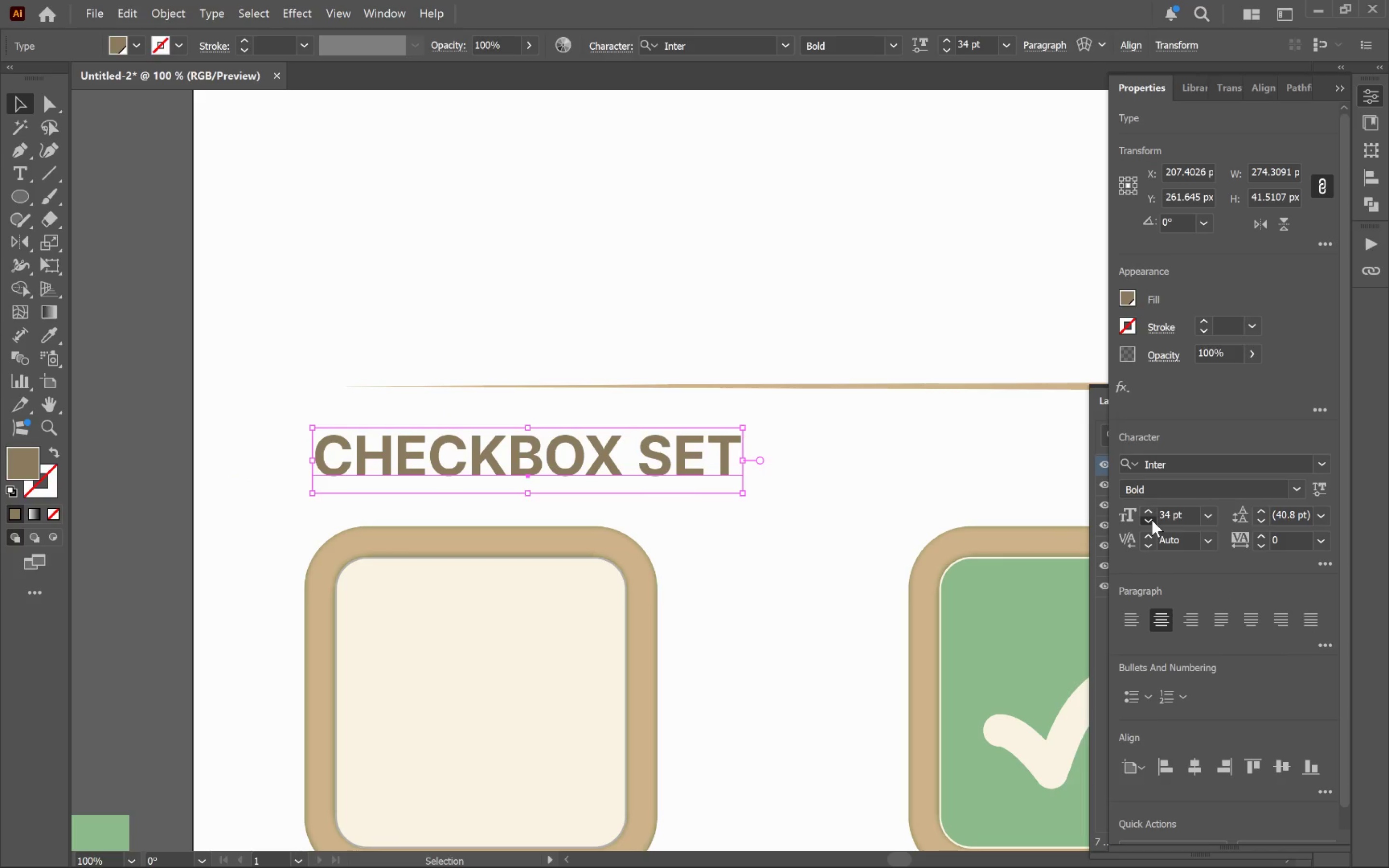 
triple_click([1152, 520])
 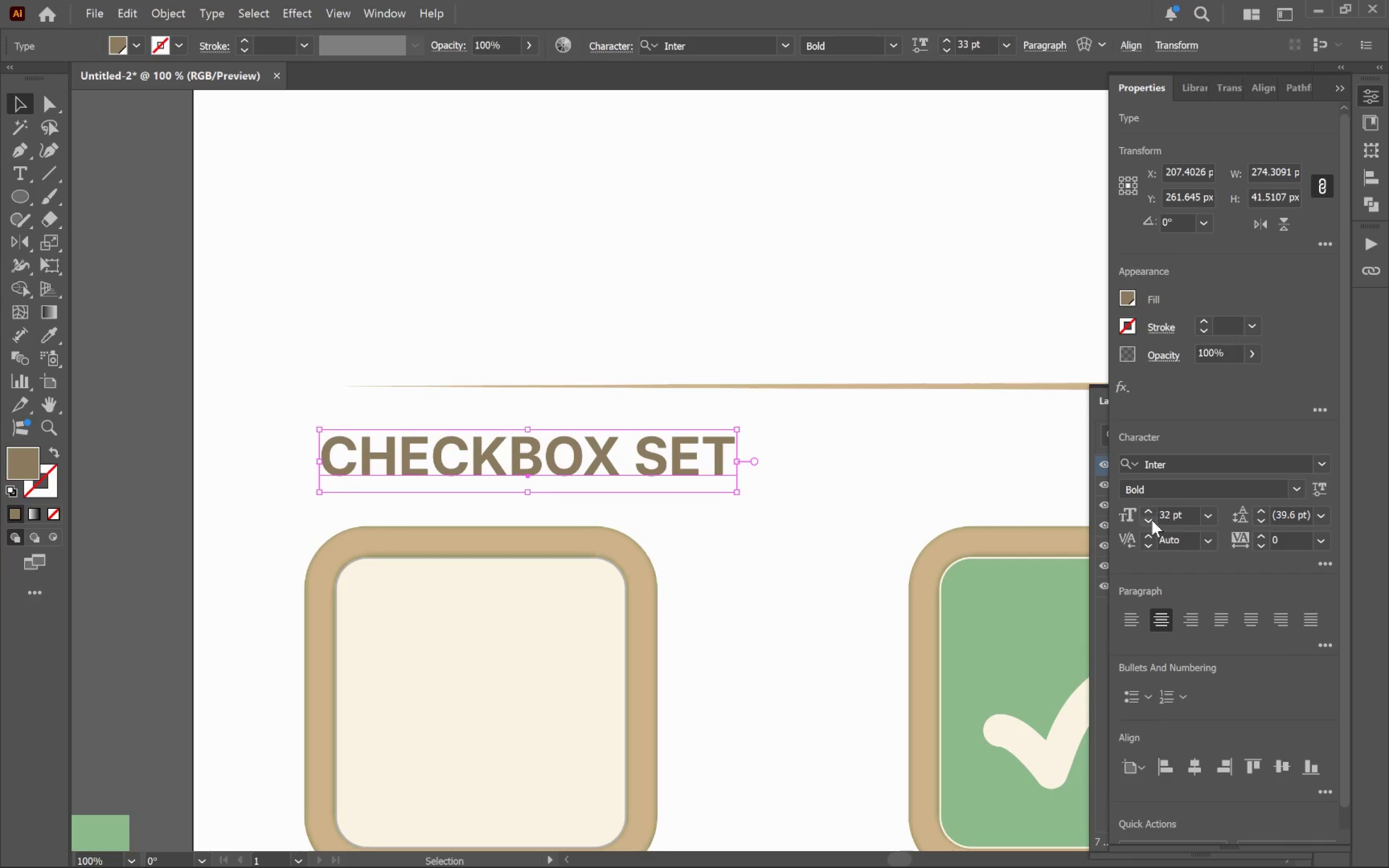 
triple_click([1152, 520])
 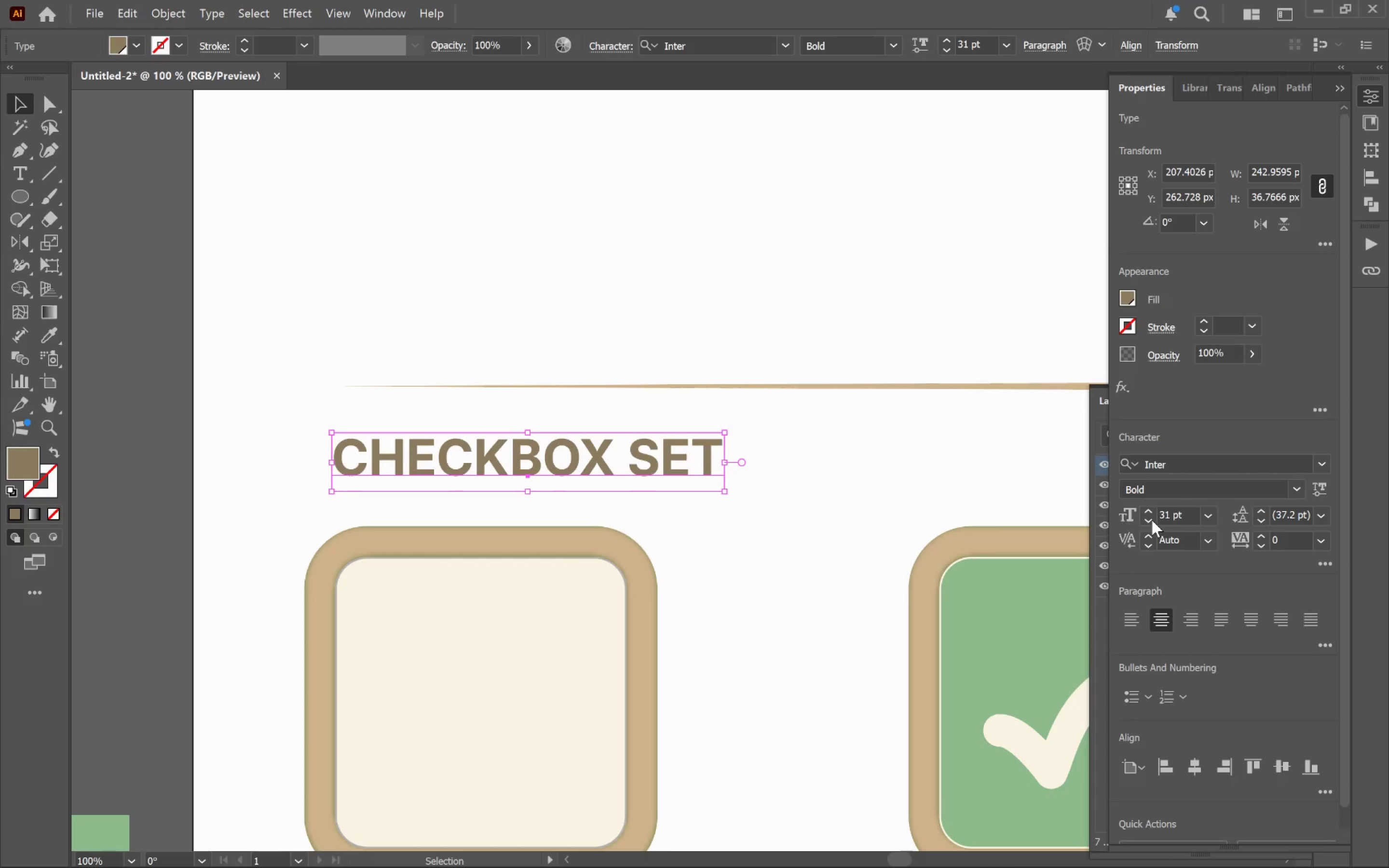 
left_click([1152, 520])
 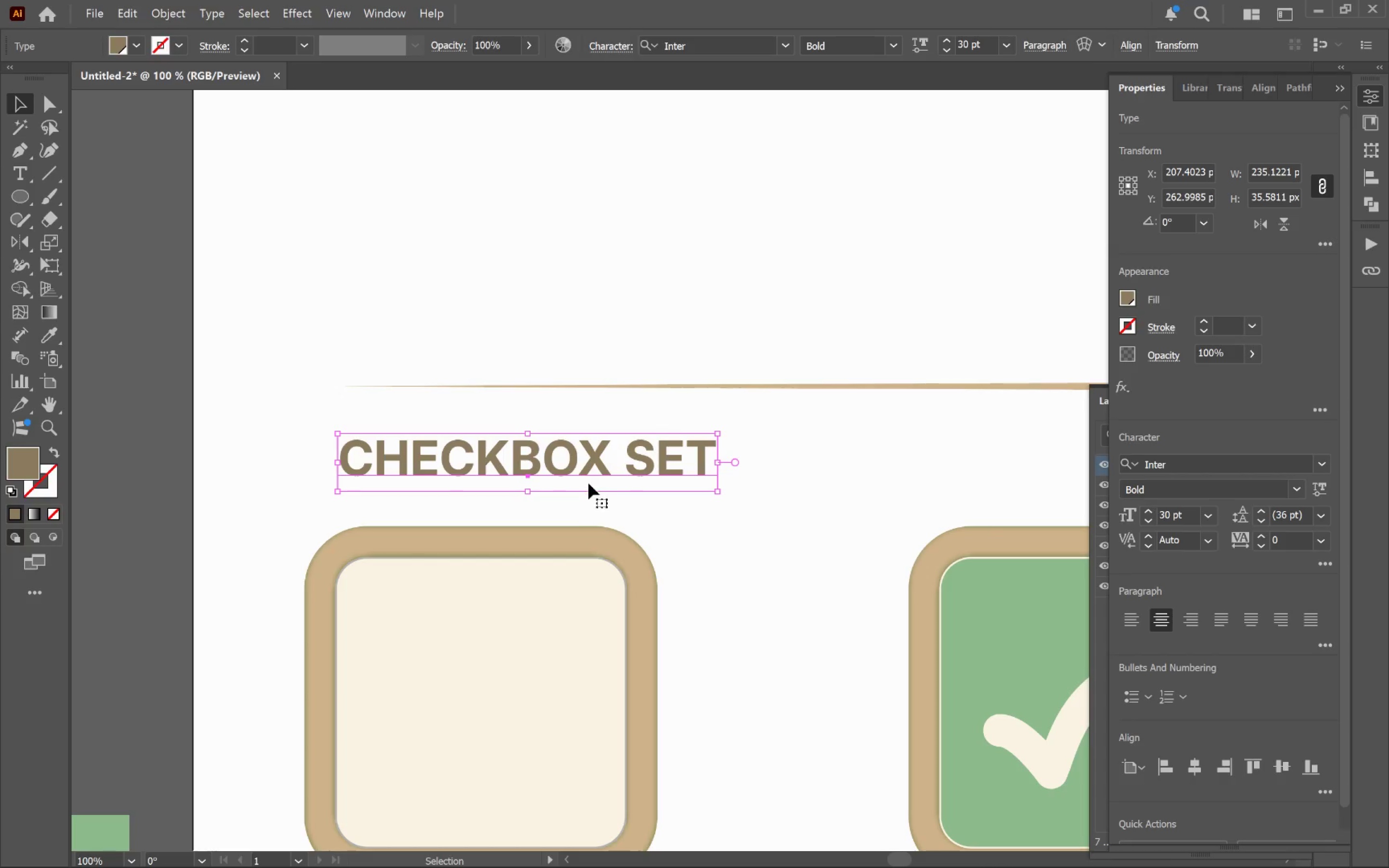 
left_click_drag(start_coordinate=[580, 472], to_coordinate=[580, 461])
 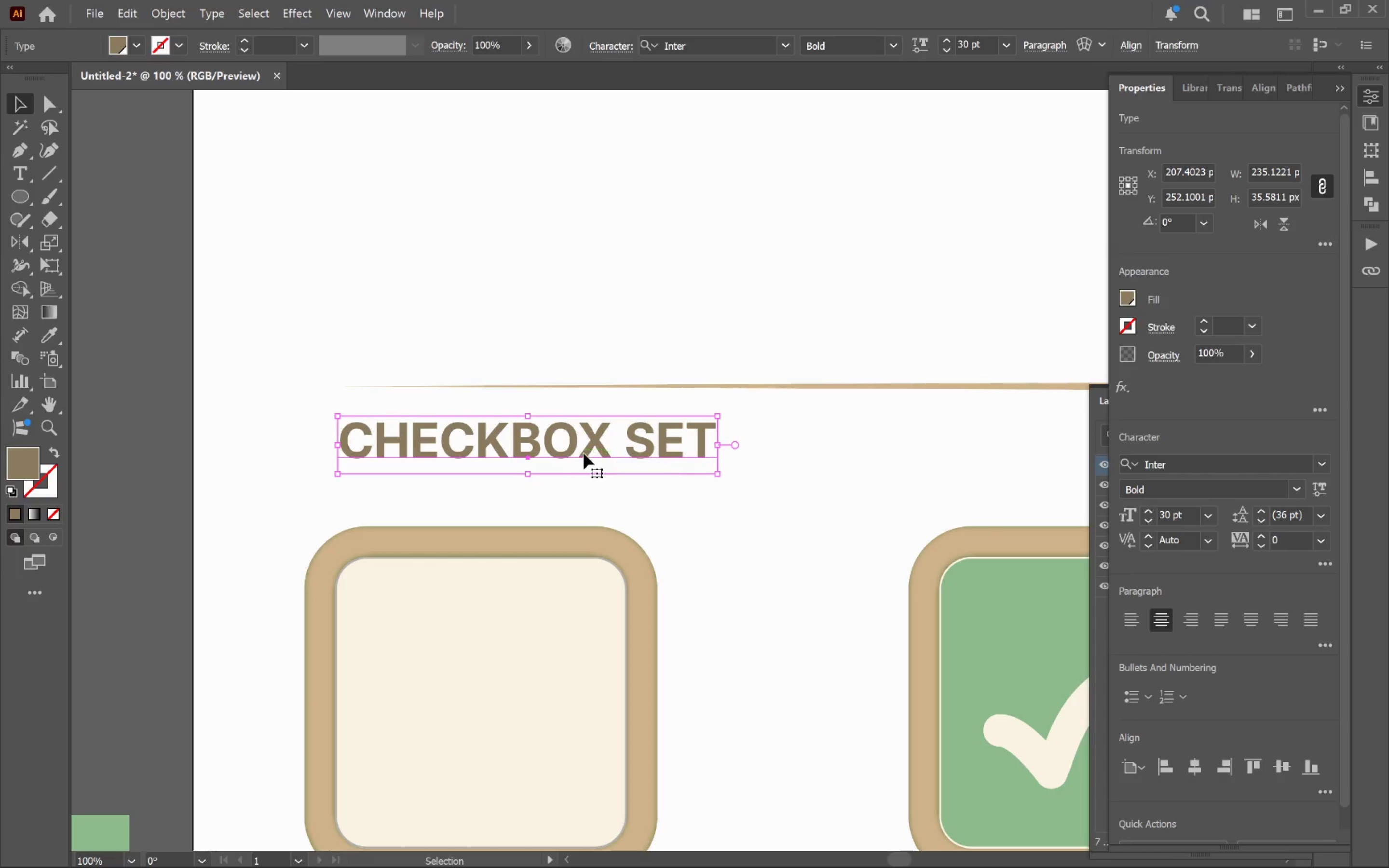 
hold_key(key=ShiftLeft, duration=0.95)
 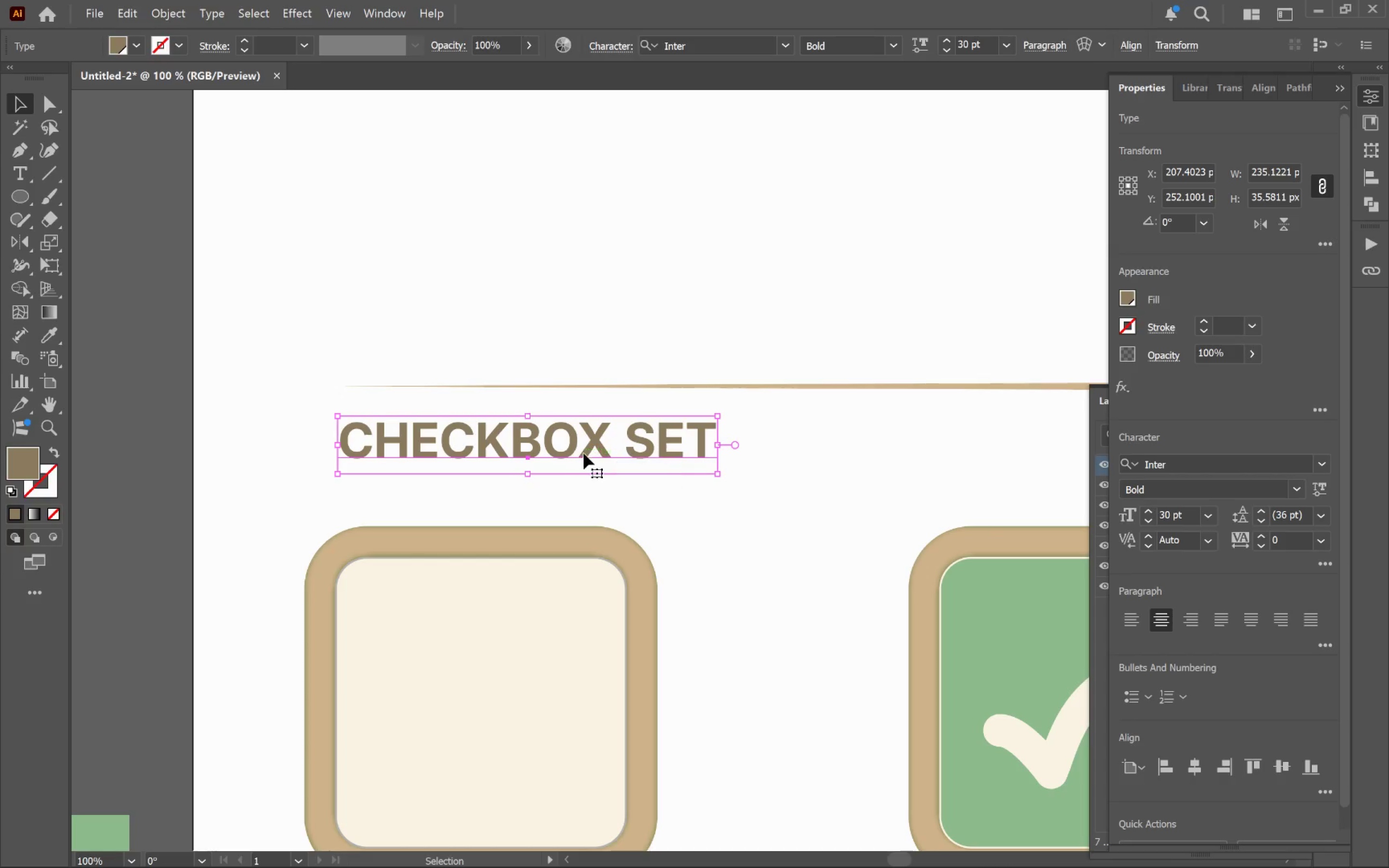 
left_click_drag(start_coordinate=[584, 453], to_coordinate=[583, 474])
 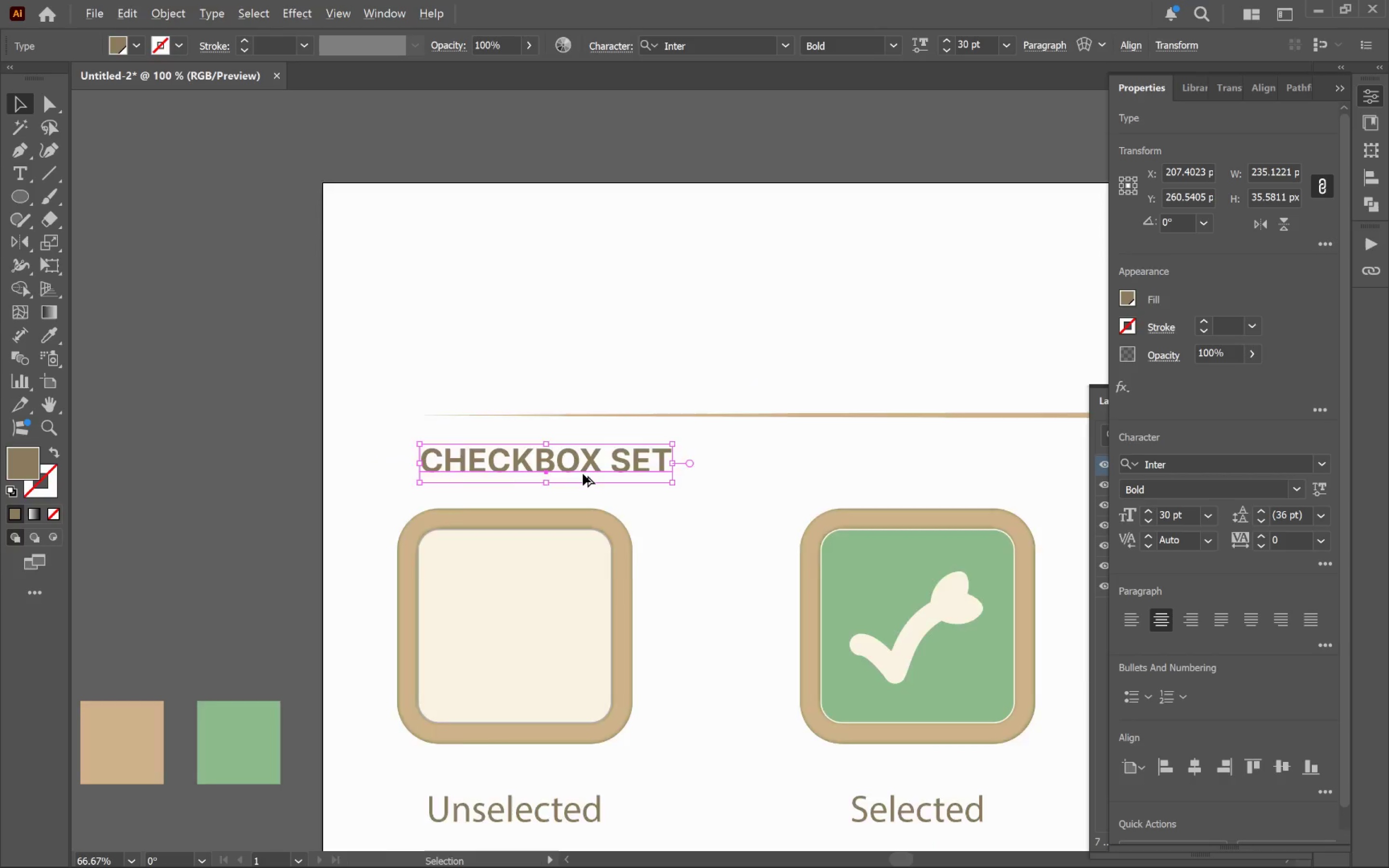 
hold_key(key=ShiftLeft, duration=1.39)
 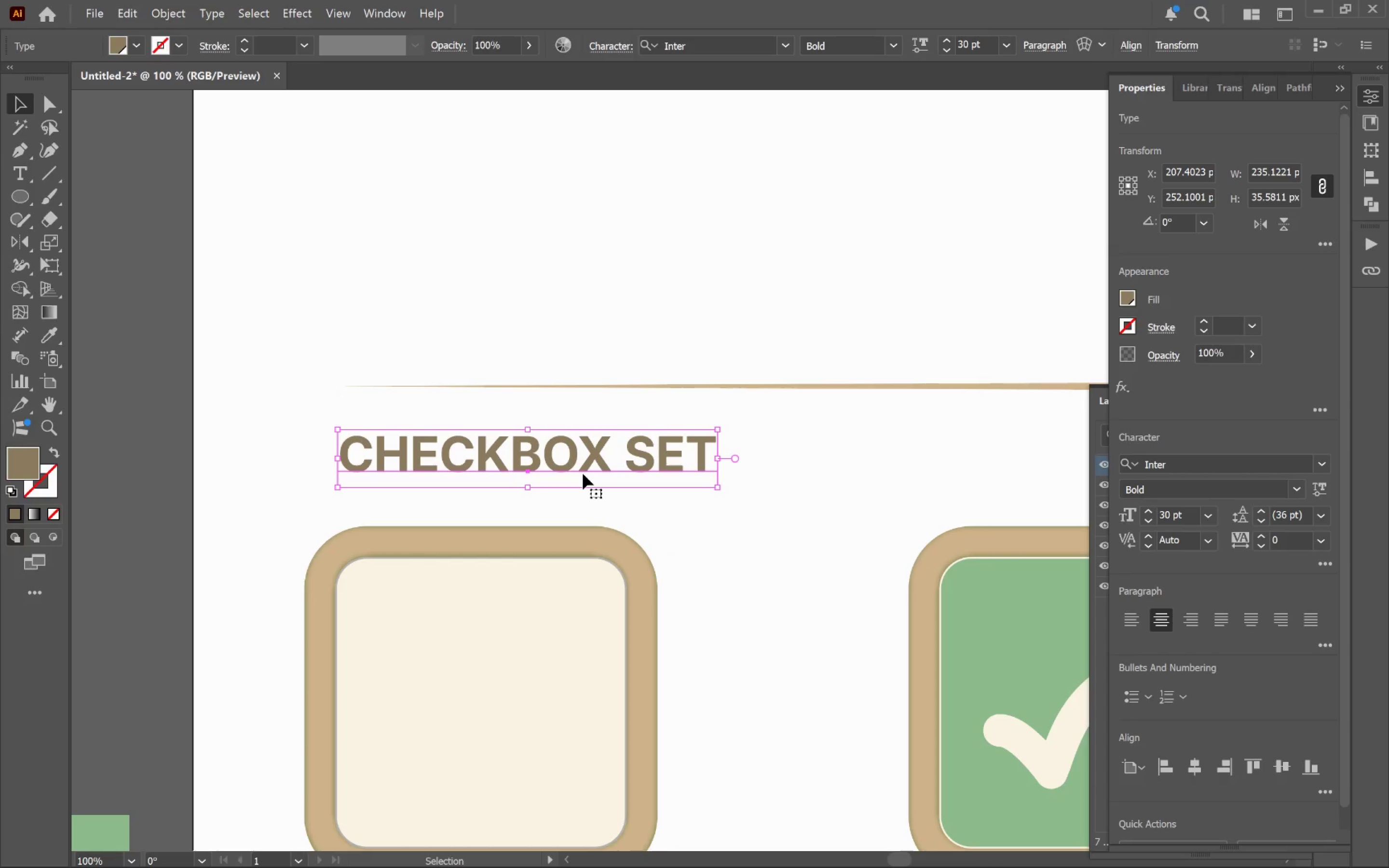 
hold_key(key=AltLeft, duration=0.69)
 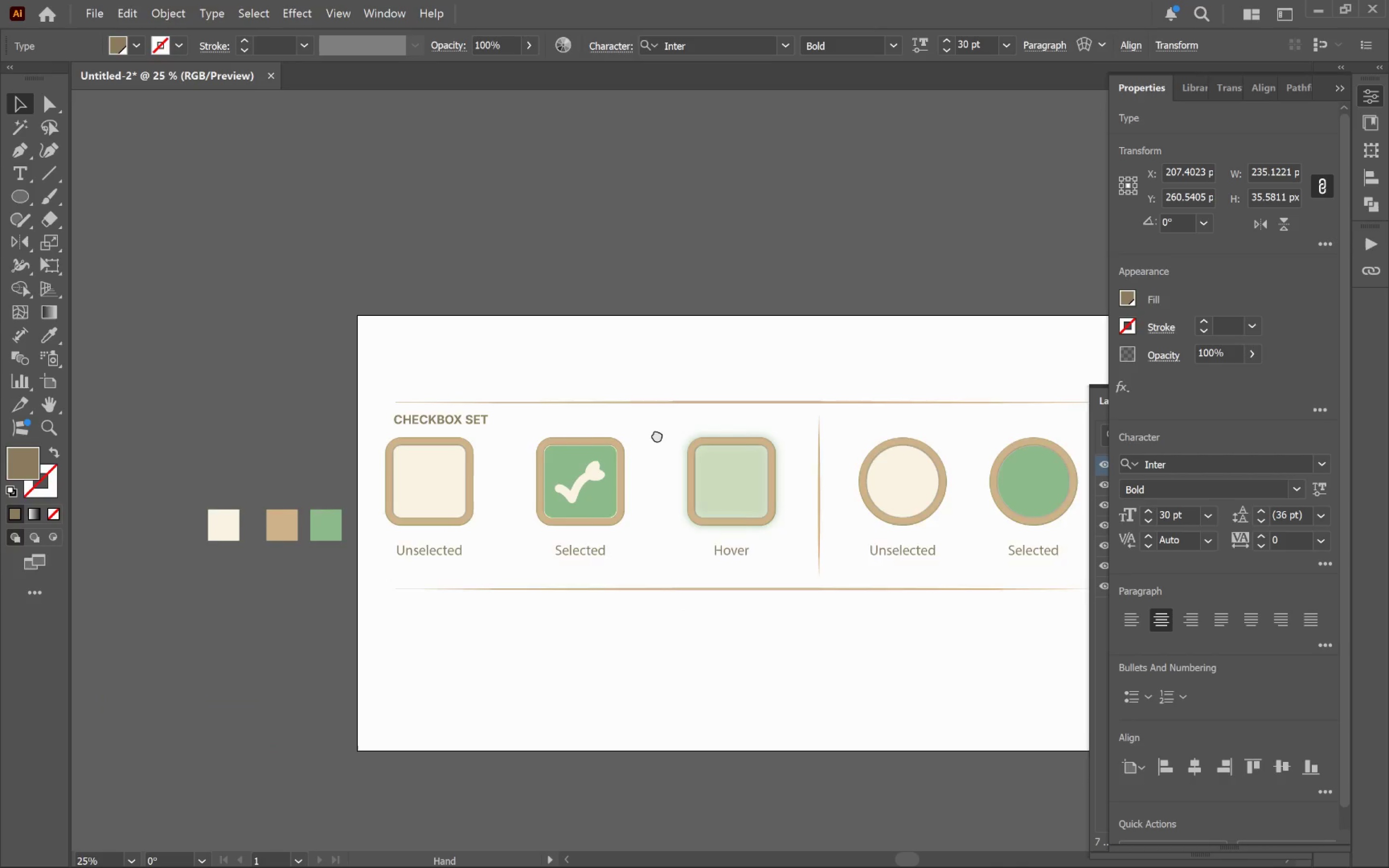 
hold_key(key=Space, duration=0.85)
 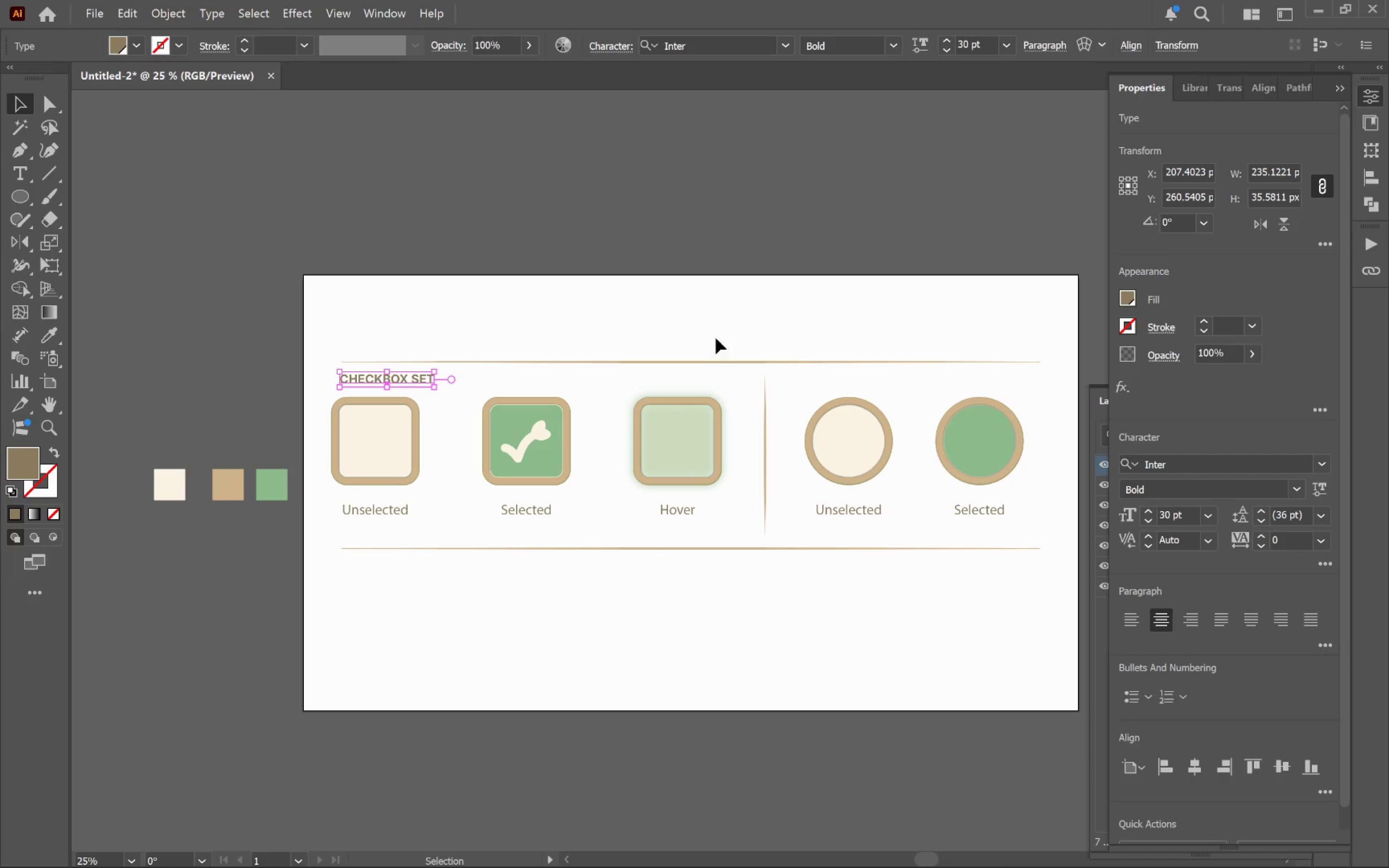 
scroll: coordinate [583, 475], scroll_direction: down, amount: 4.0
 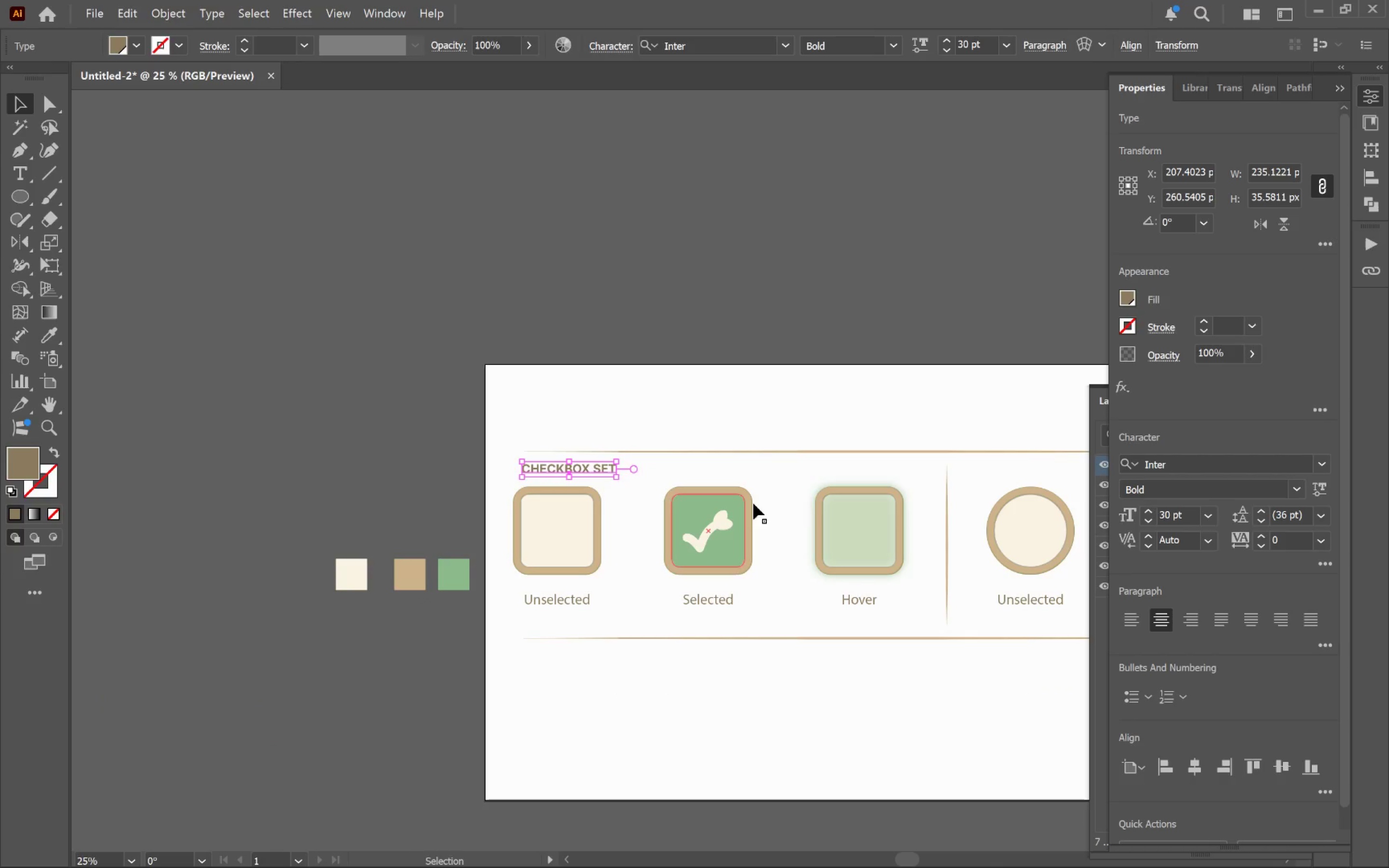 
left_click_drag(start_coordinate=[790, 488], to_coordinate=[608, 397])
 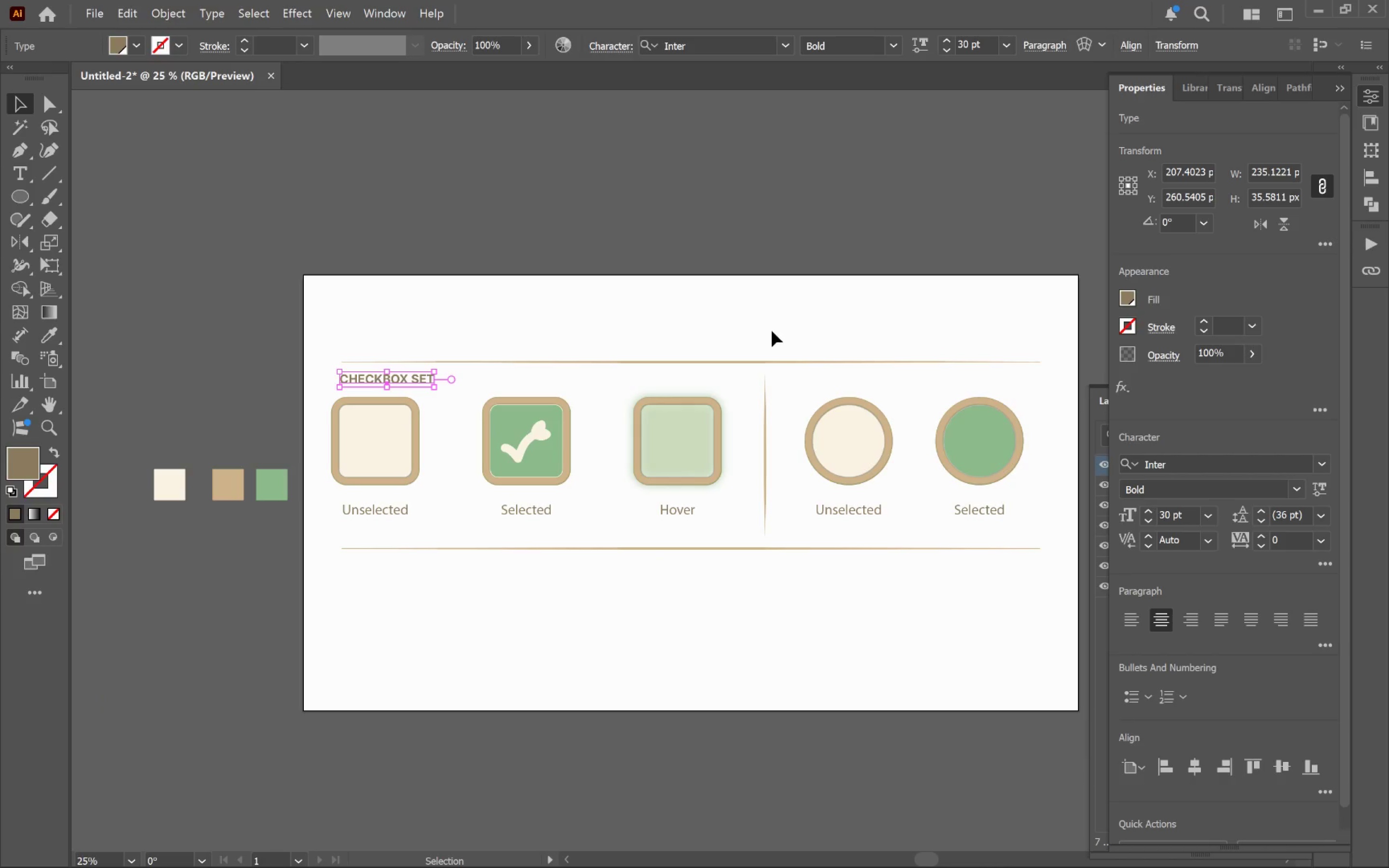 
left_click_drag(start_coordinate=[780, 331], to_coordinate=[751, 584])
 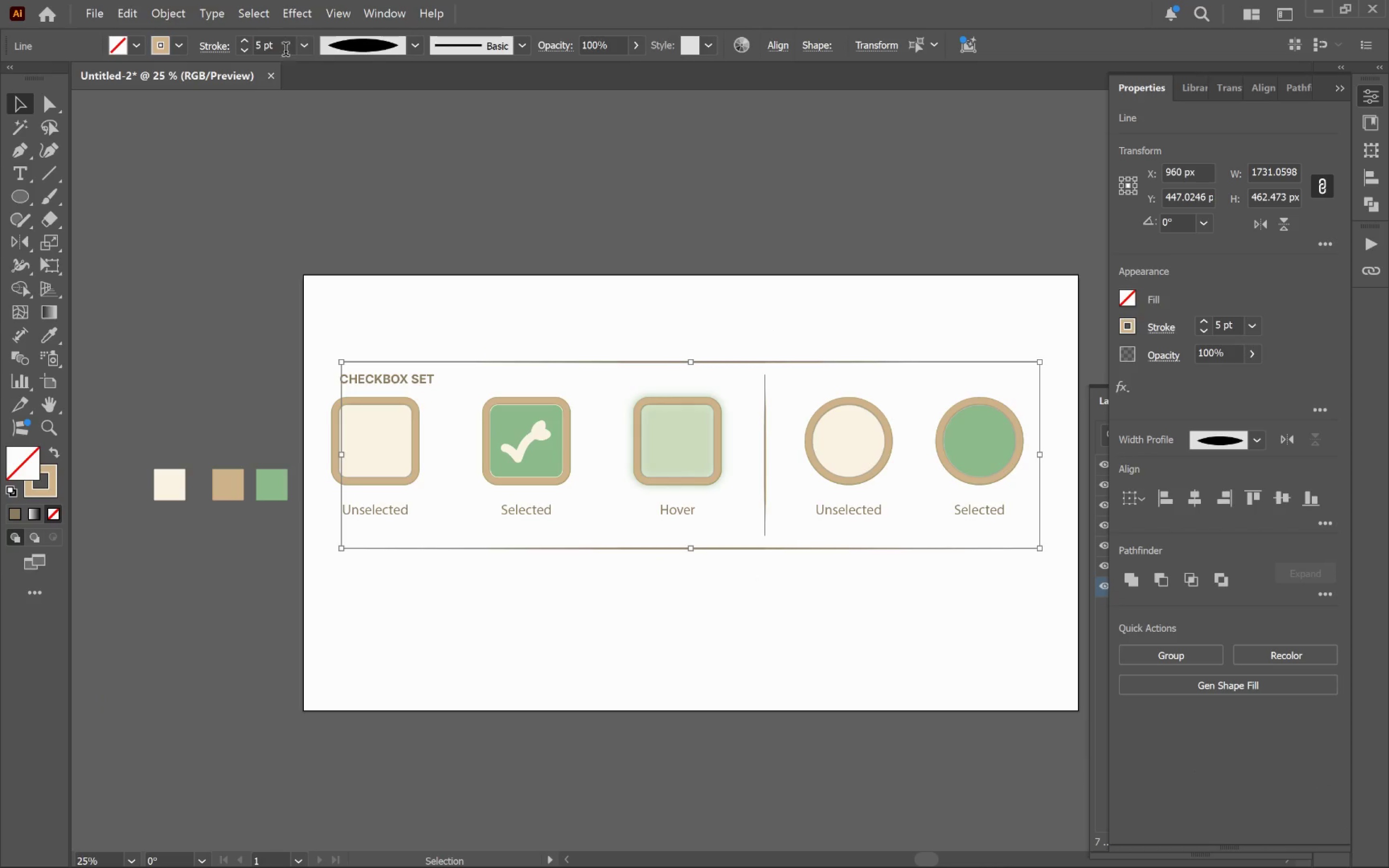 
left_click([245, 52])
 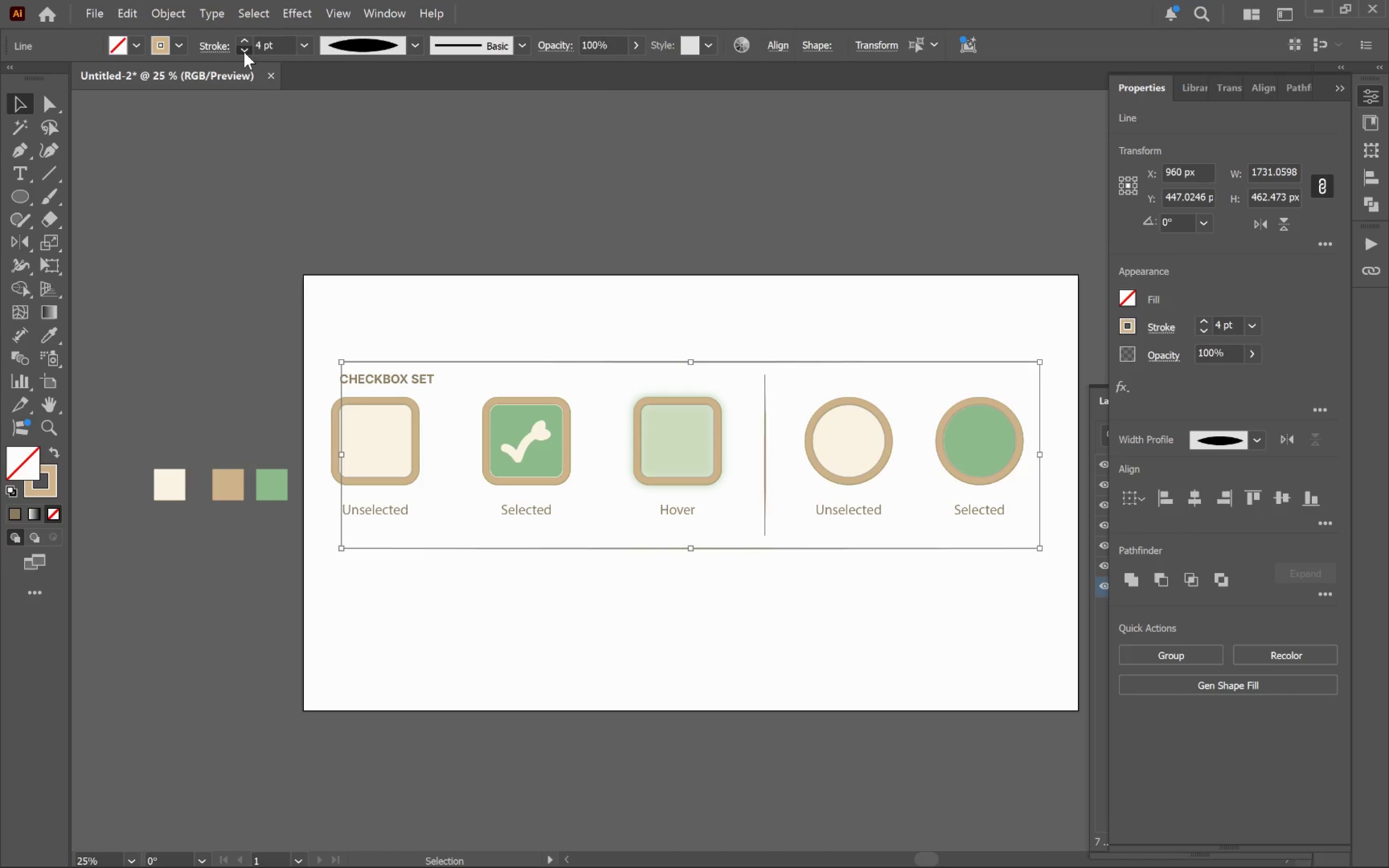 
triple_click([244, 52])
 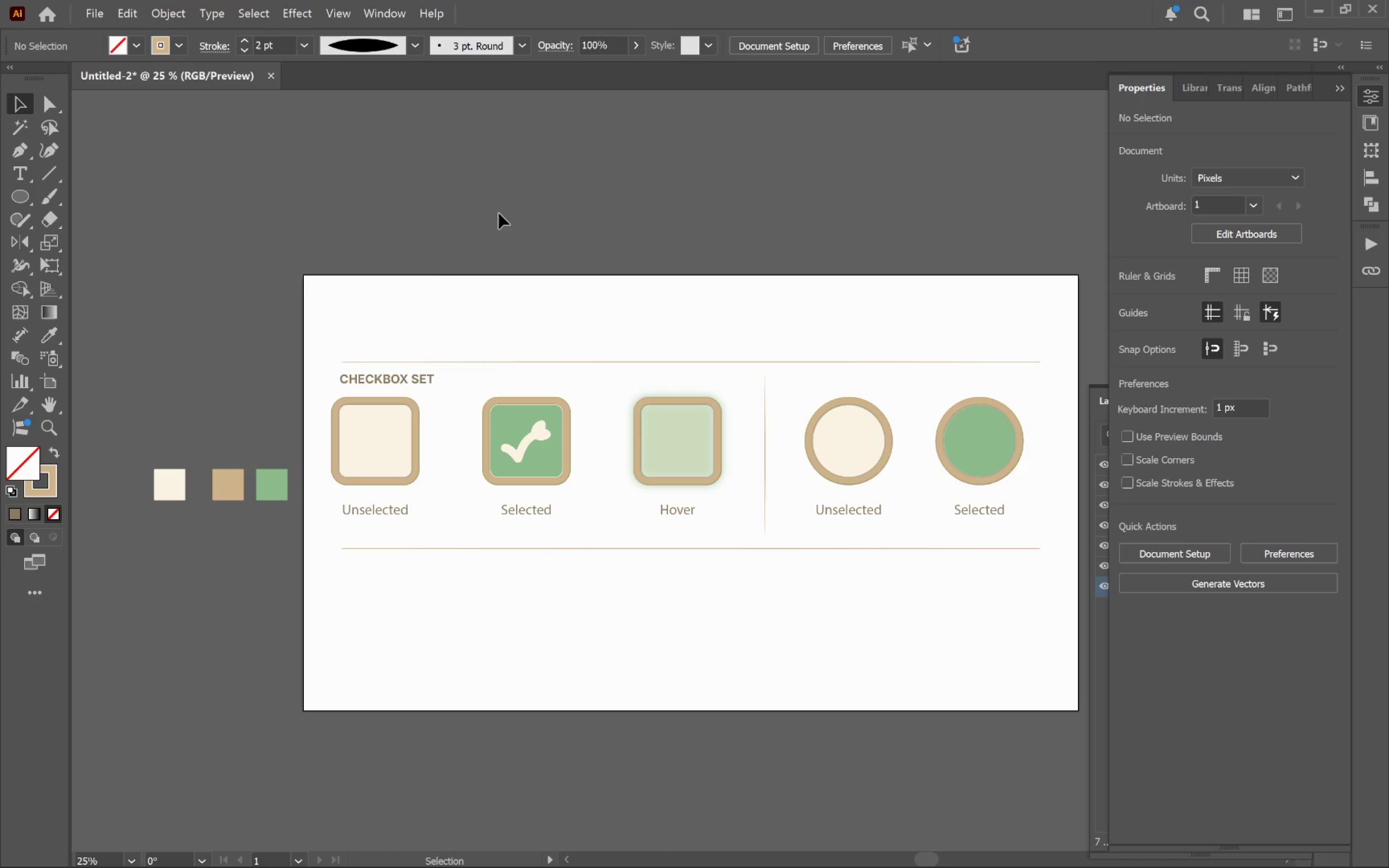 
left_click_drag(start_coordinate=[400, 382], to_coordinate=[853, 406])
 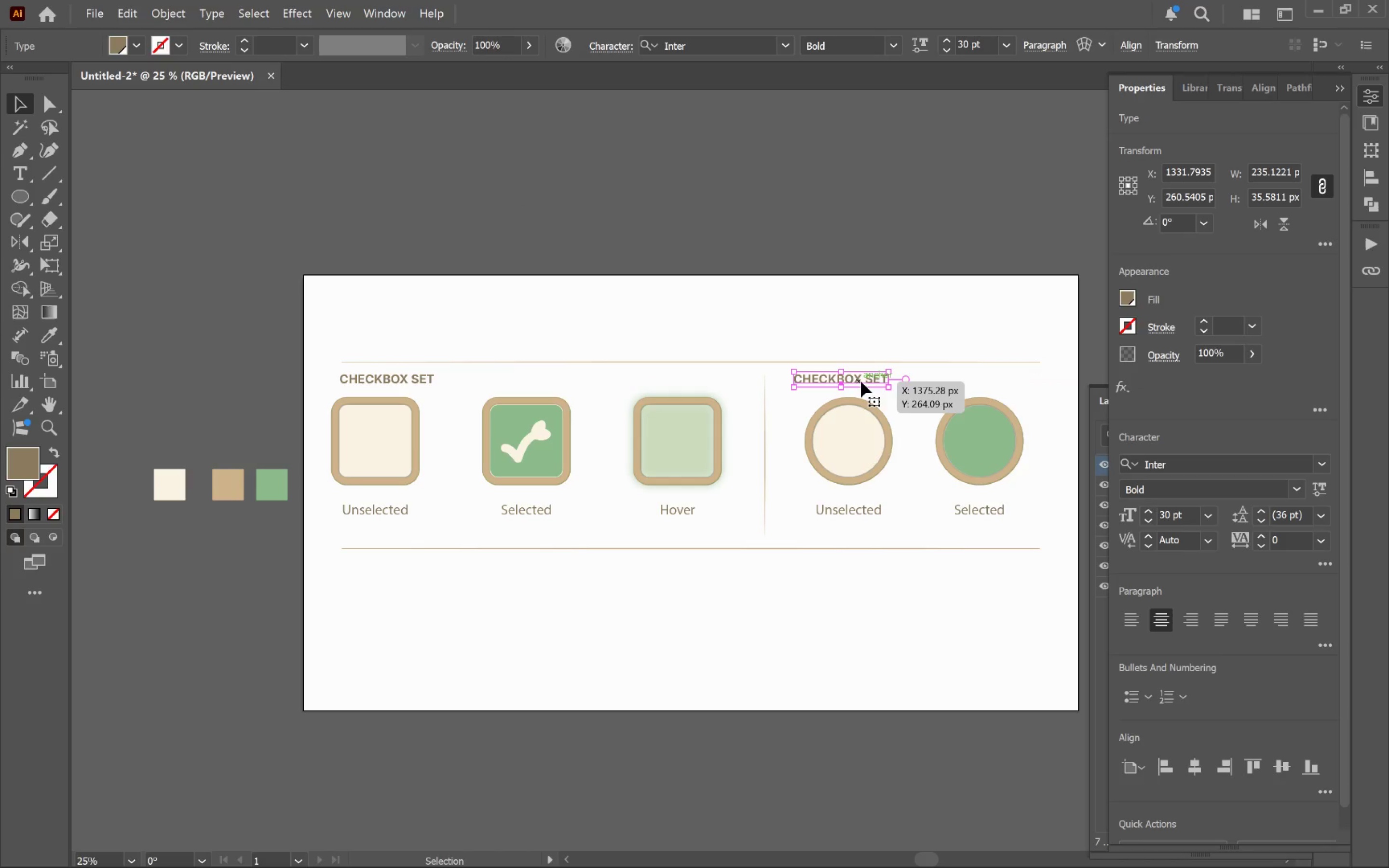 
hold_key(key=AltLeft, duration=2.02)
 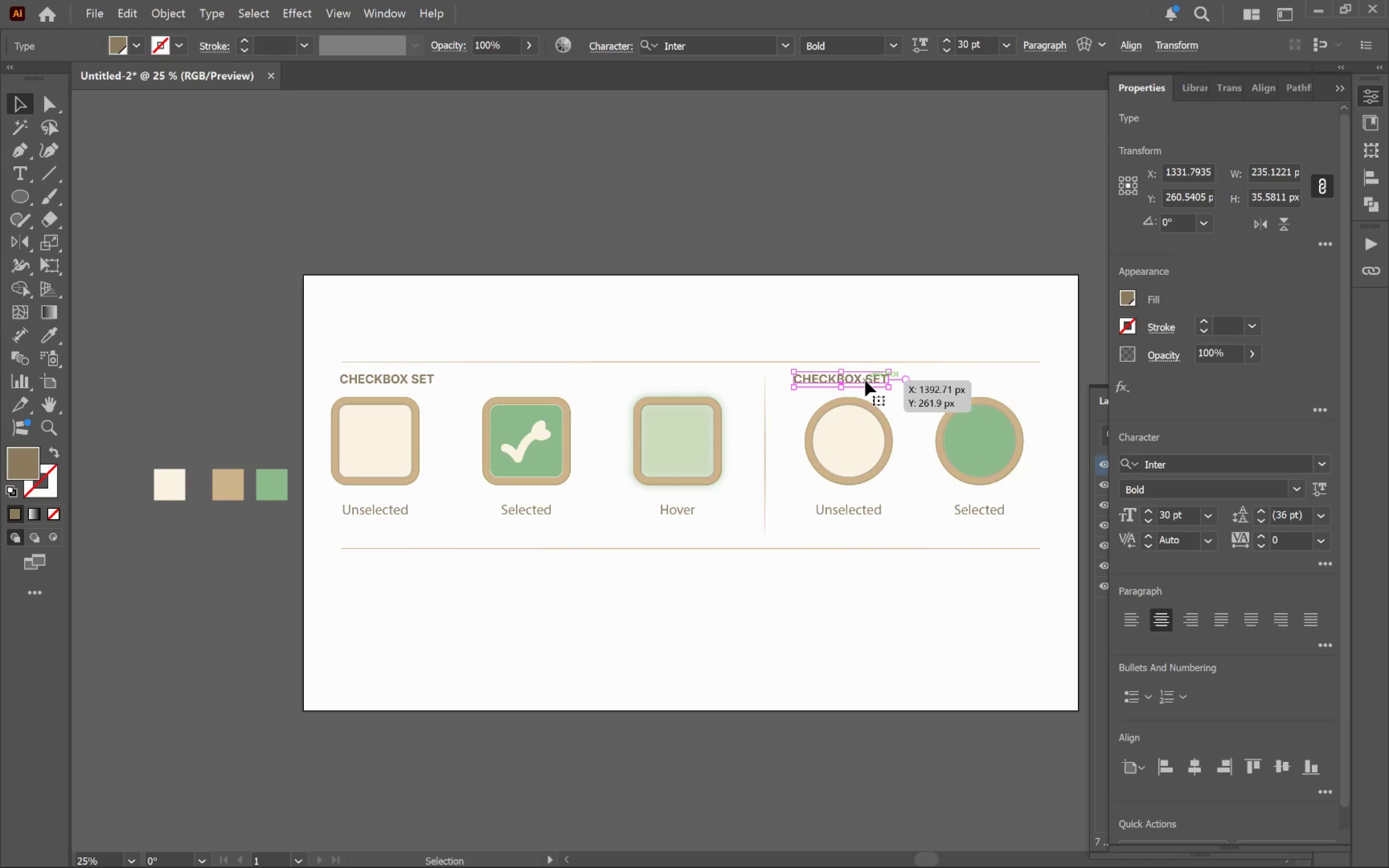 
hold_key(key=ShiftLeft, duration=1.87)
 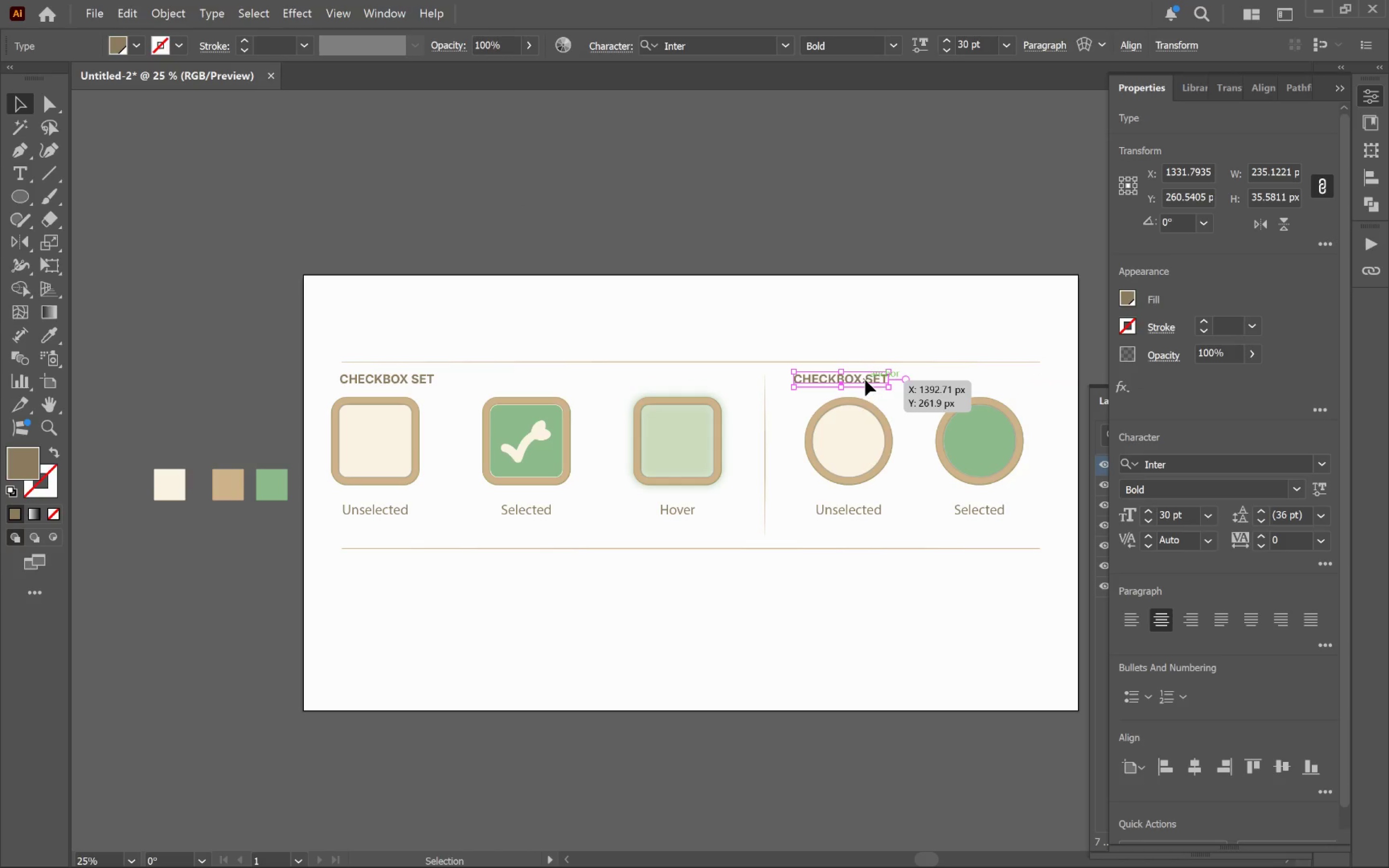 
double_click([865, 380])
 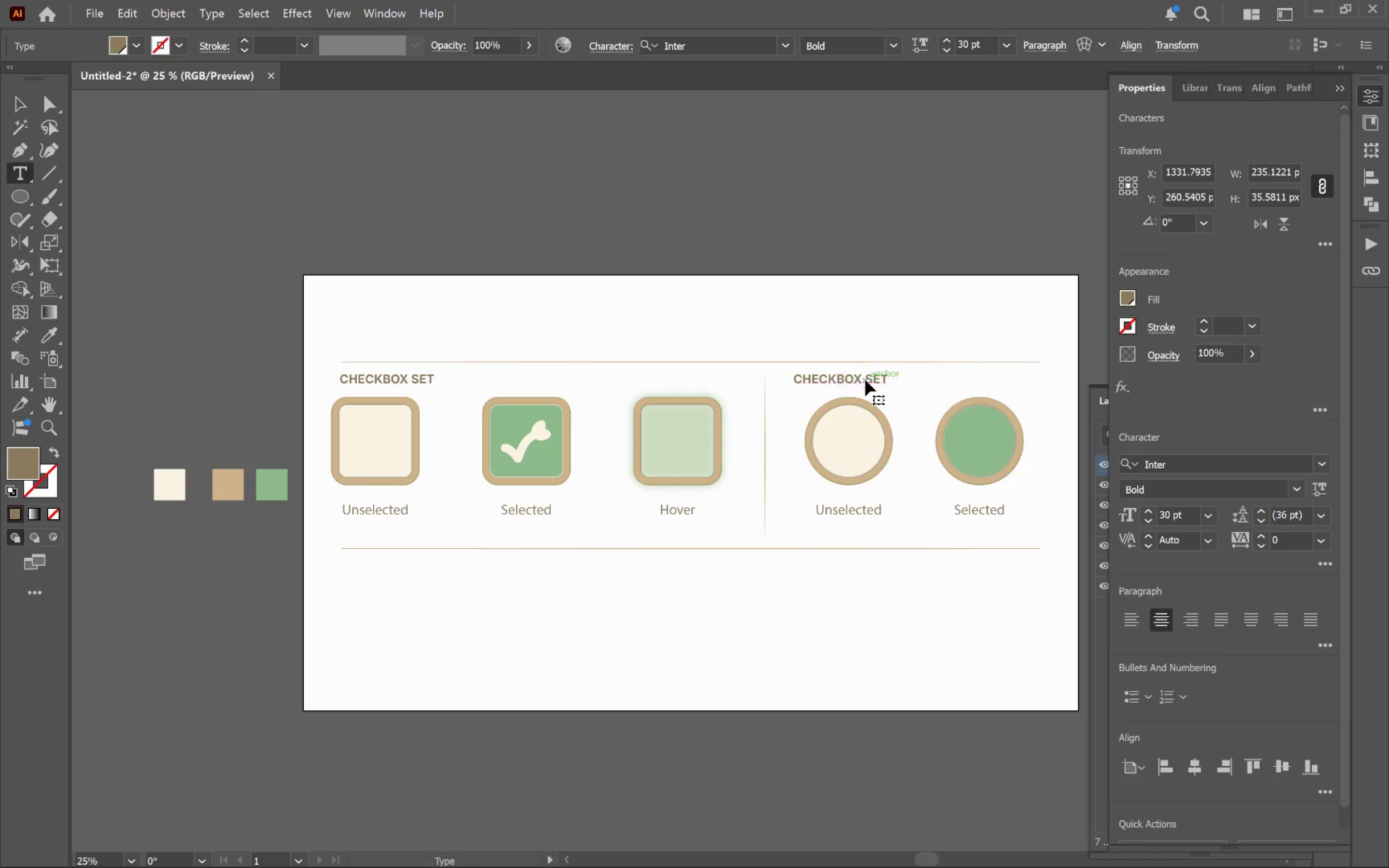 
key(Control+A)
 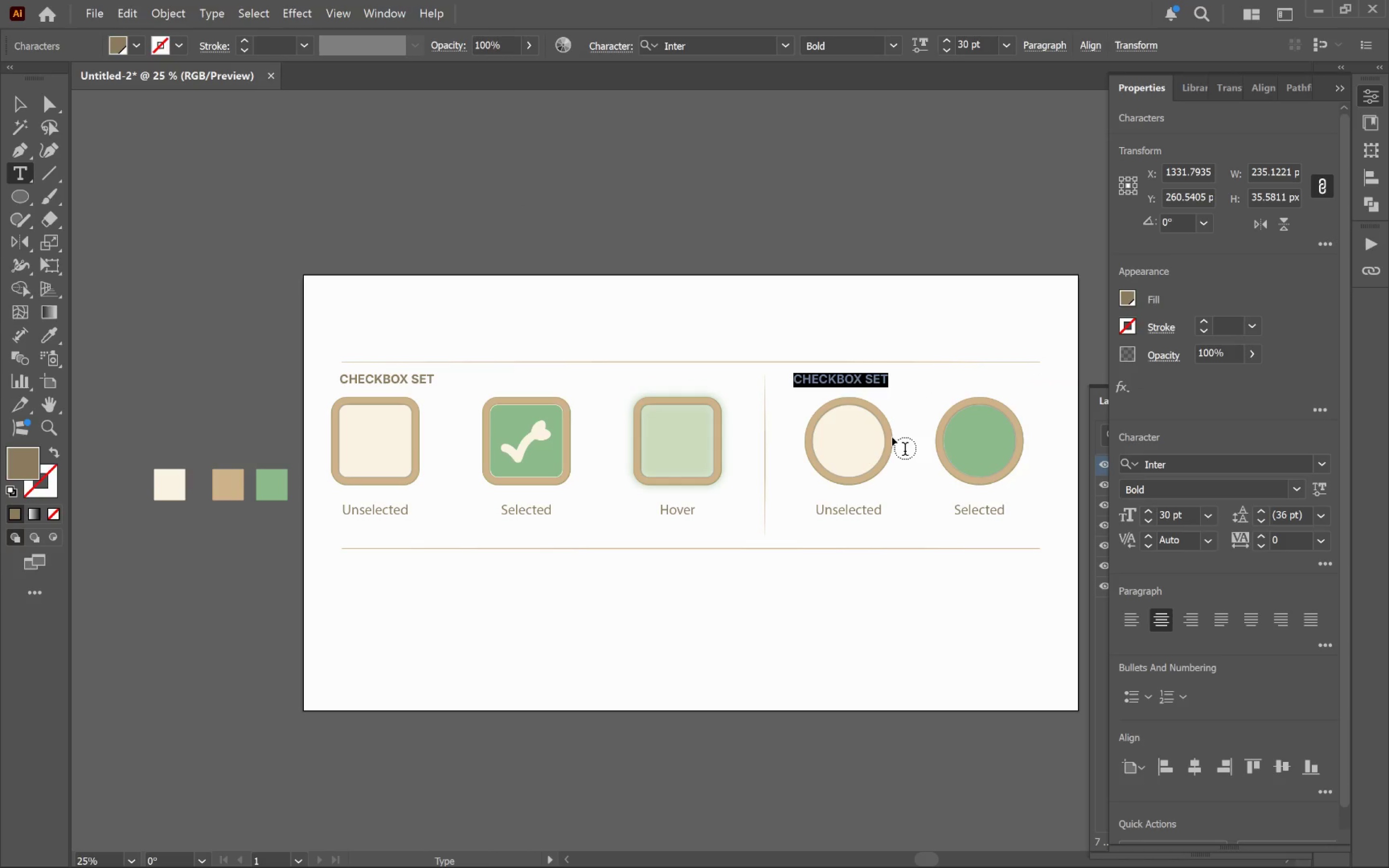 
type(RADIO Button Set)
 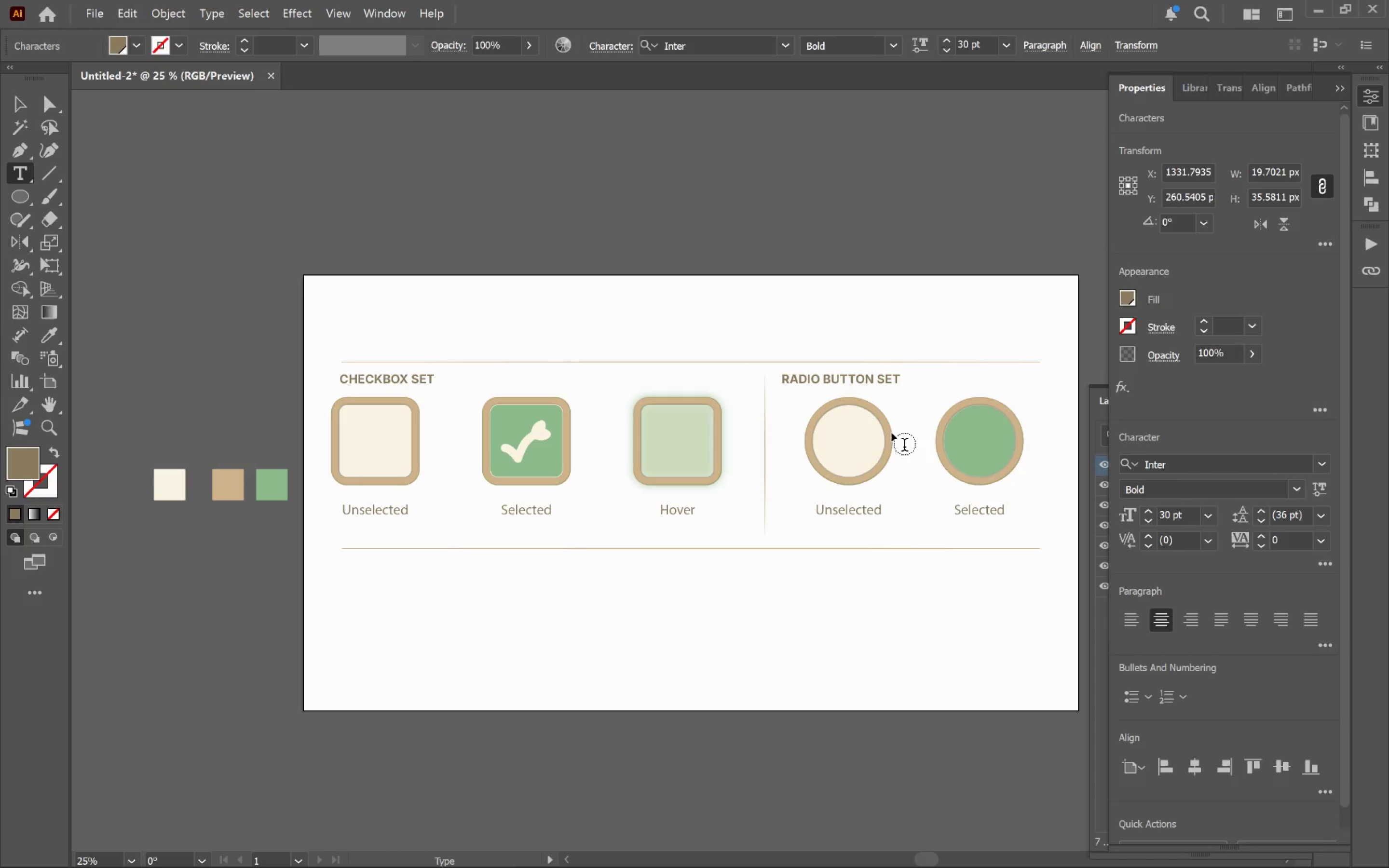 
hold_key(key=ControlLeft, duration=0.43)
left_click([813, 307])
 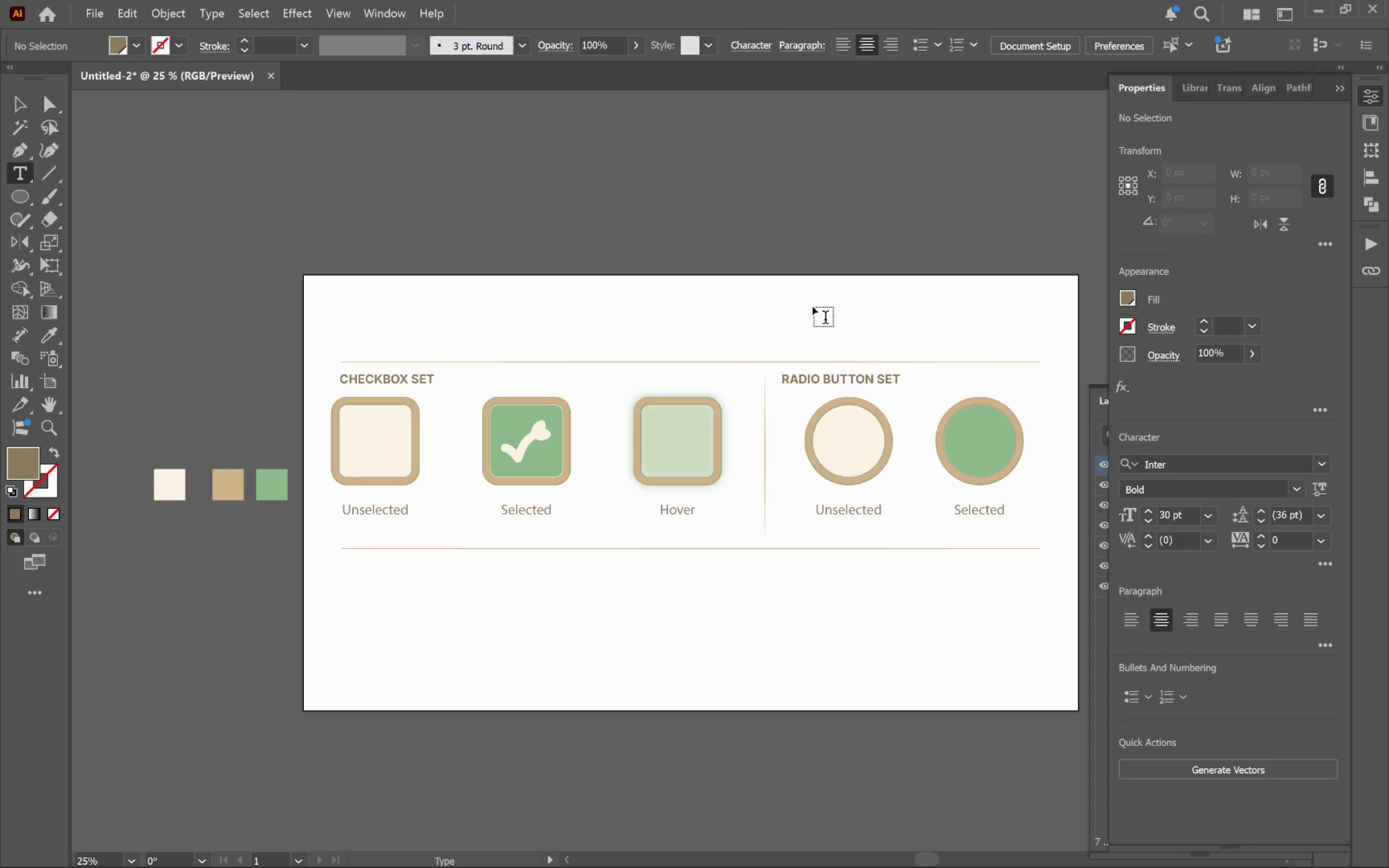 
key(V)
 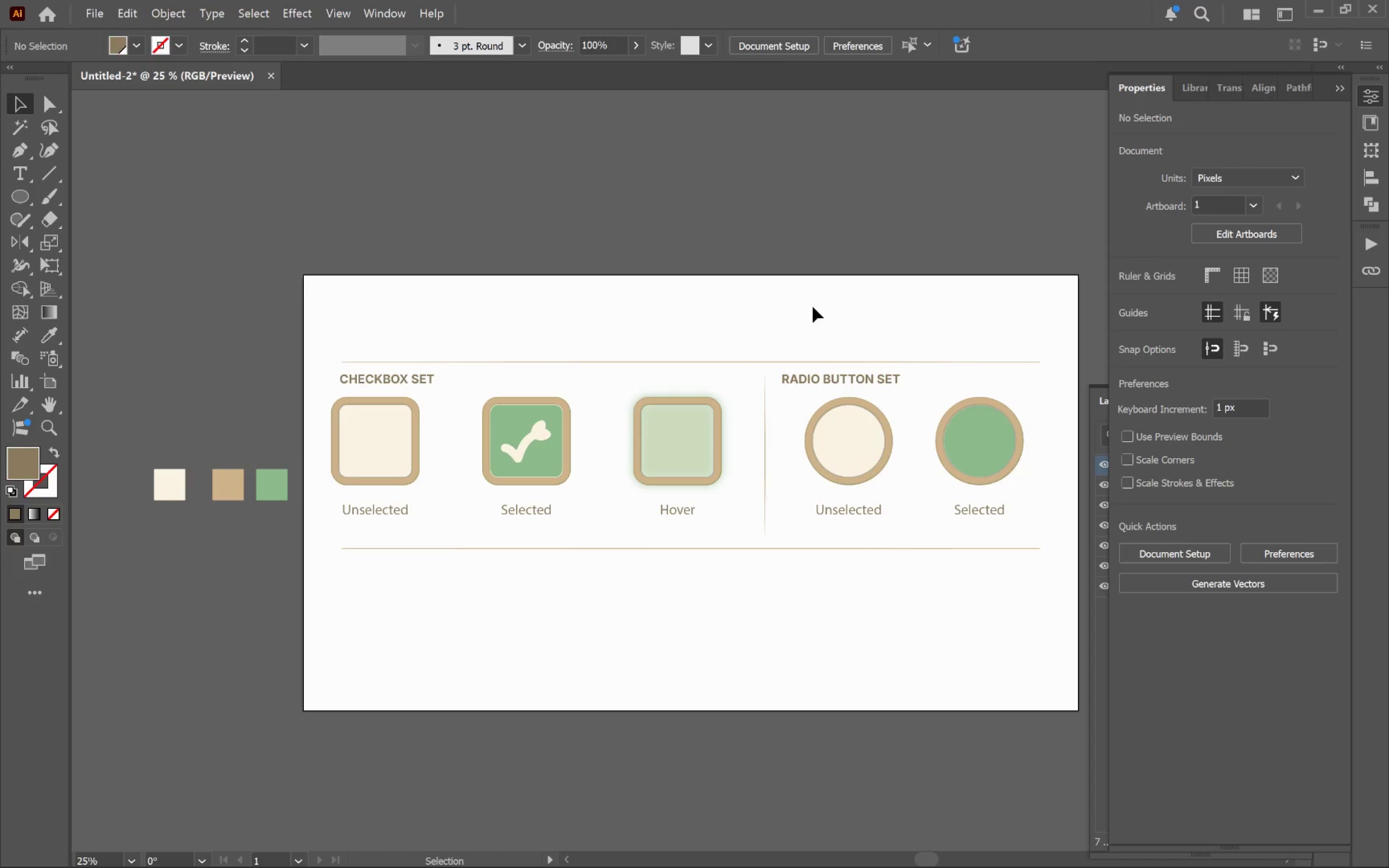 
left_click([813, 307])
 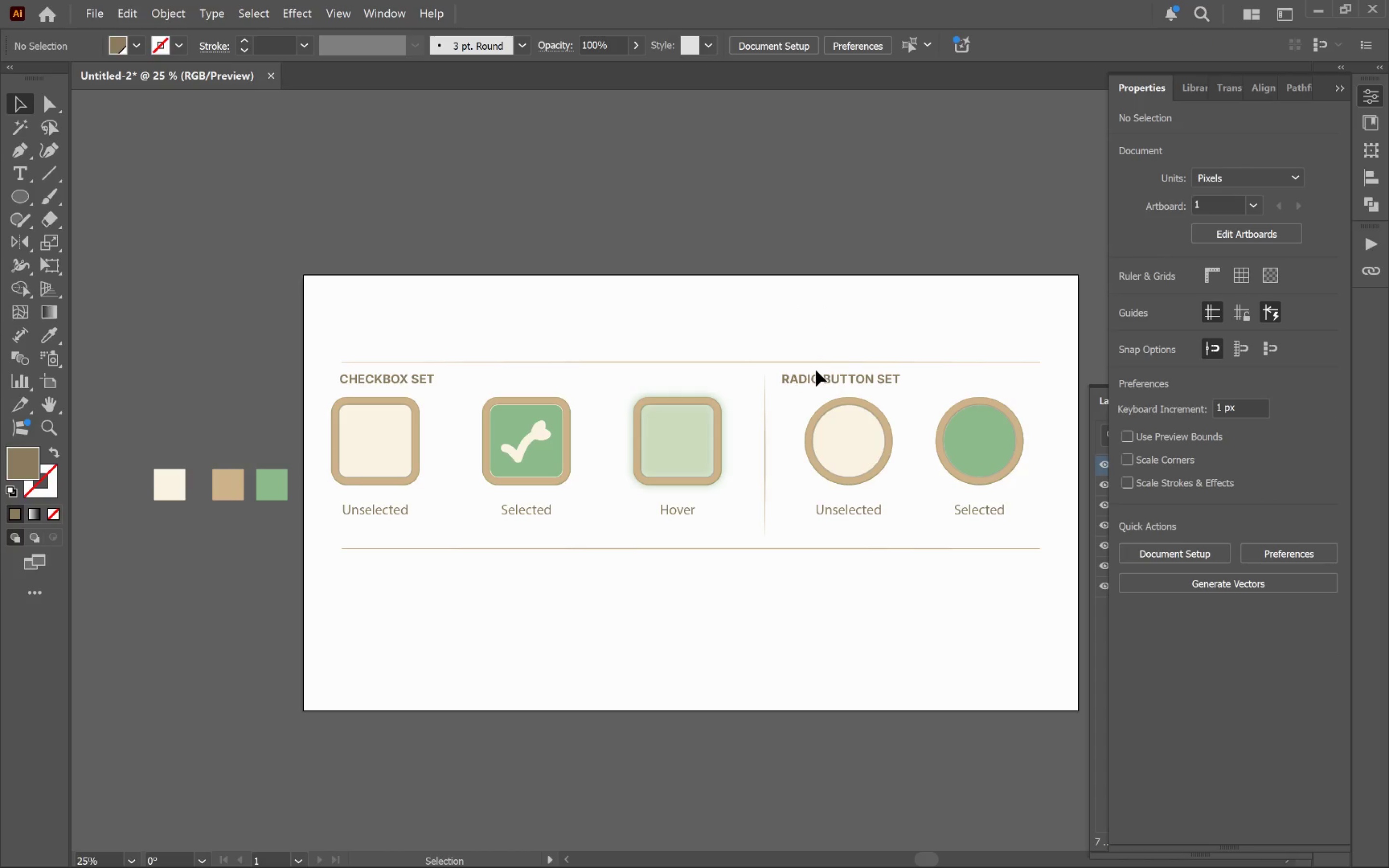 
left_click_drag(start_coordinate=[814, 379], to_coordinate=[833, 380])
 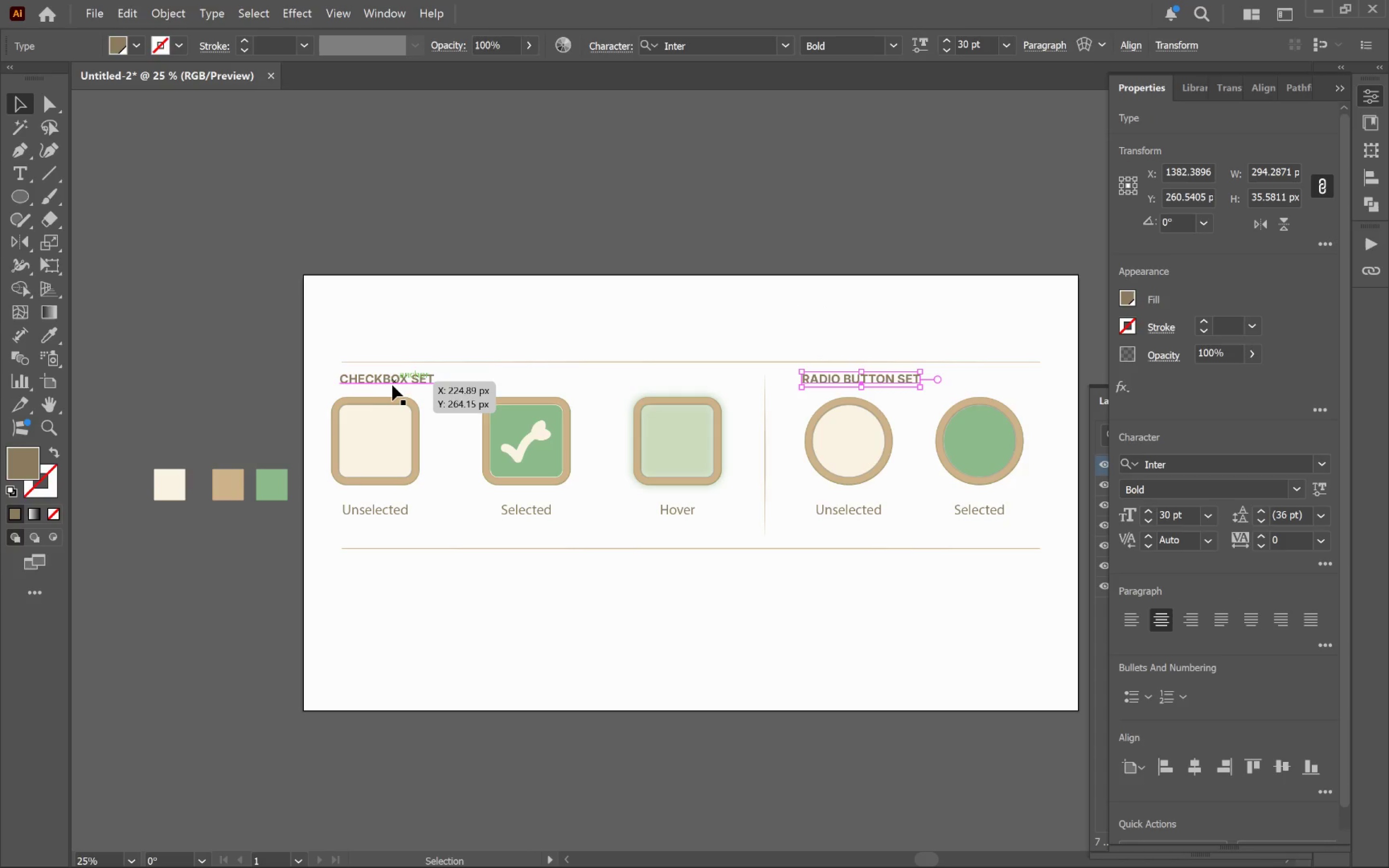 
hold_key(key=ShiftLeft, duration=1.56)
 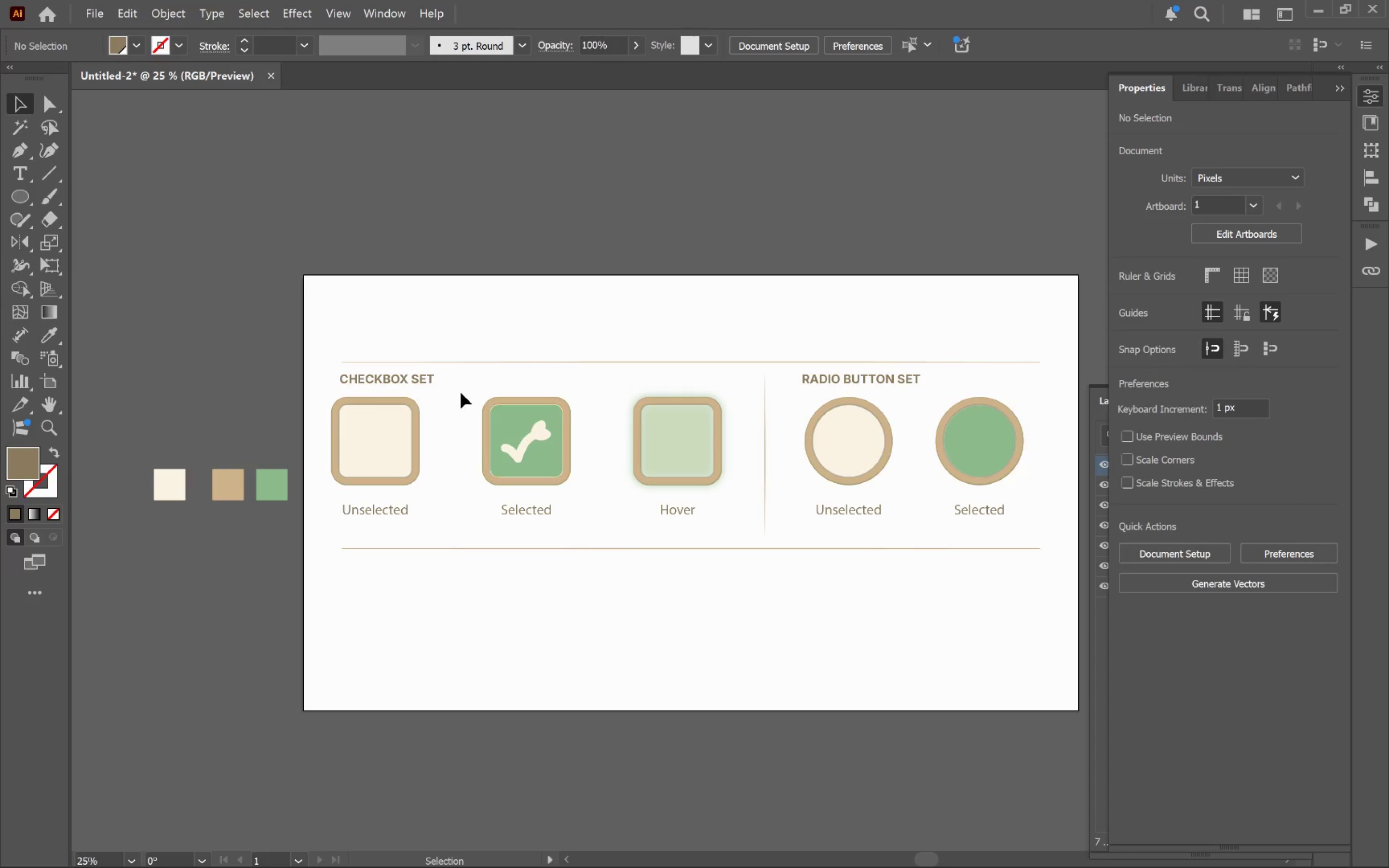 
left_click_drag(start_coordinate=[410, 380], to_coordinate=[426, 579])
 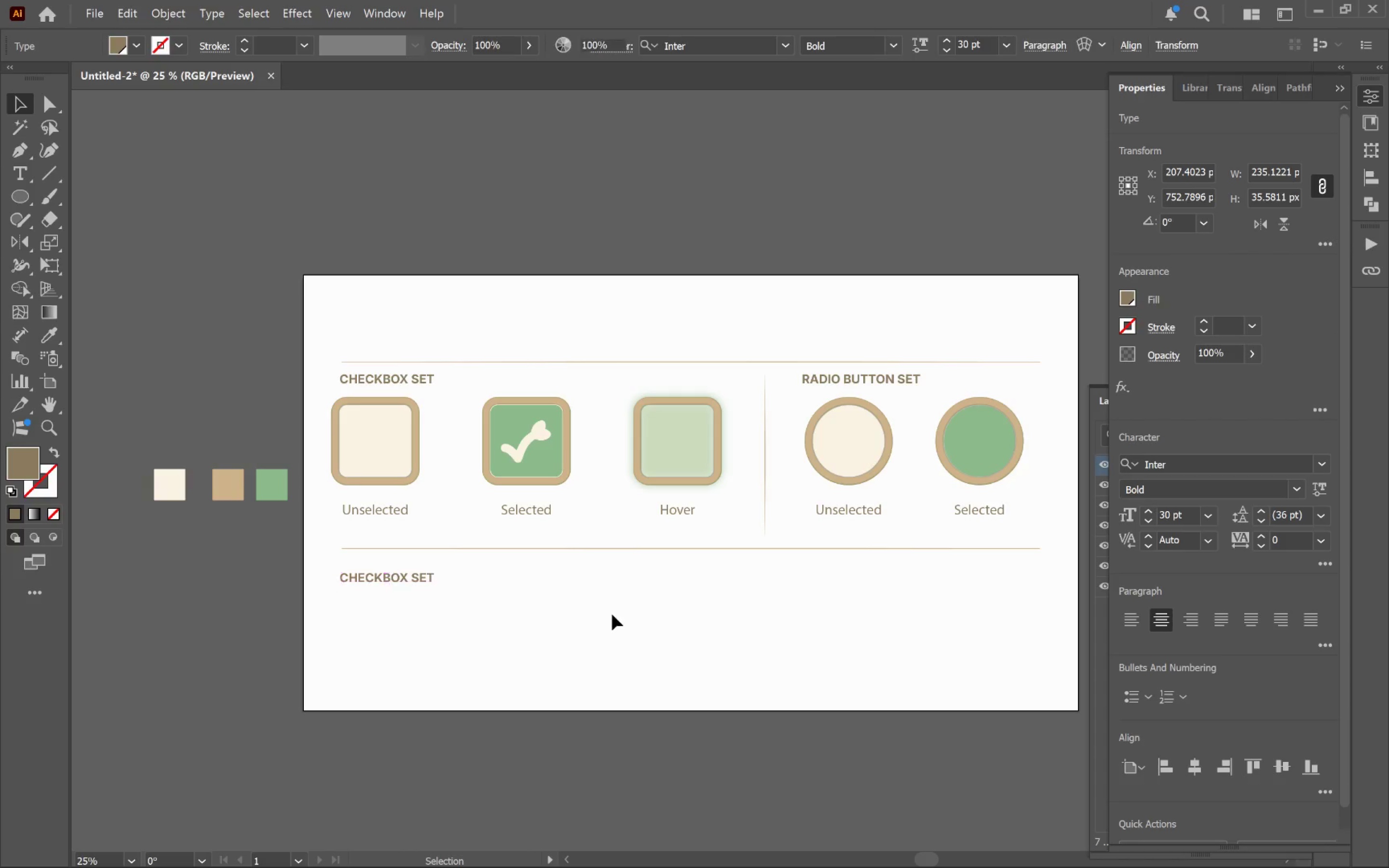 
hold_key(key=AltLeft, duration=1.76)
 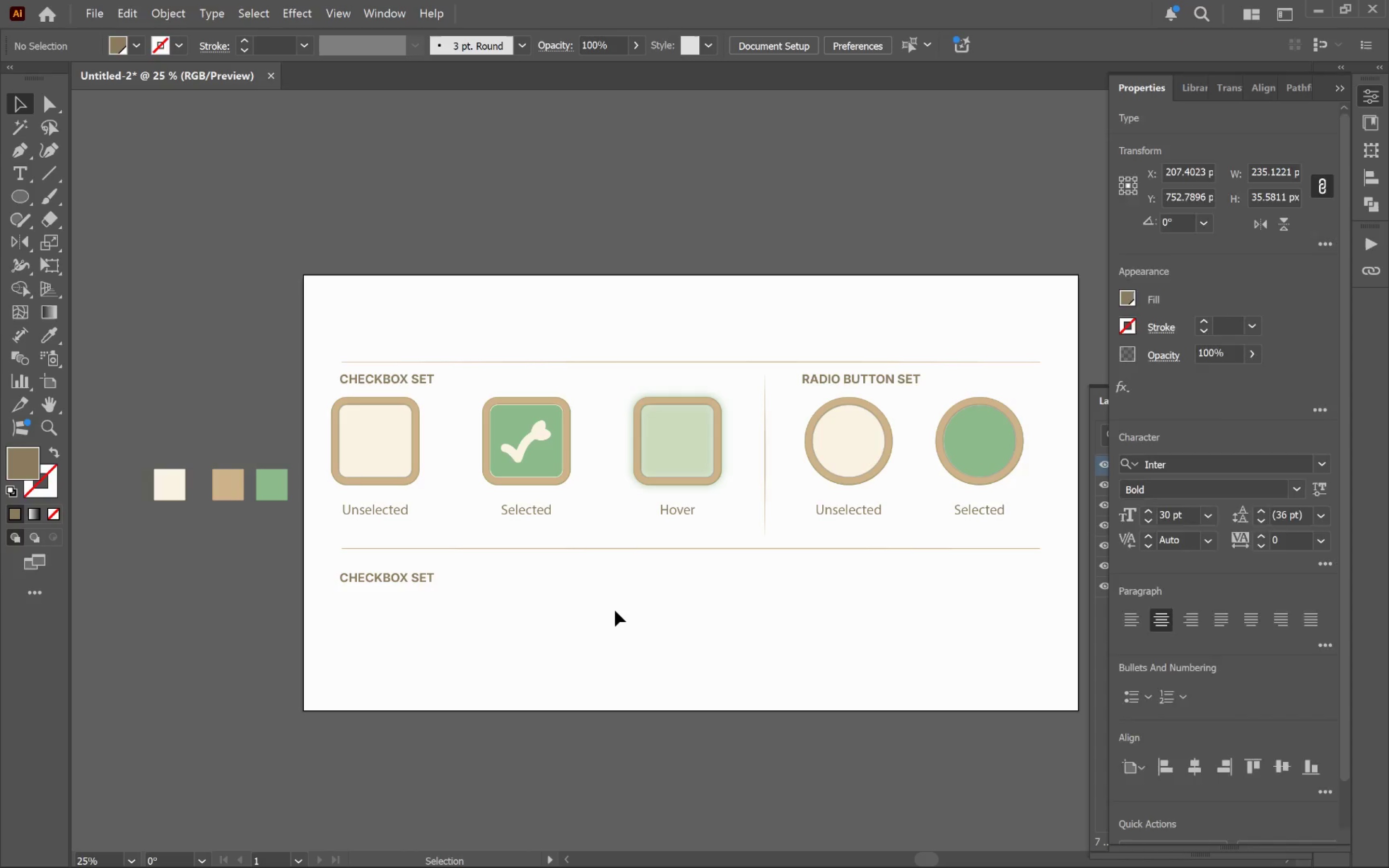 
hold_key(key=ShiftLeft, duration=1.61)
 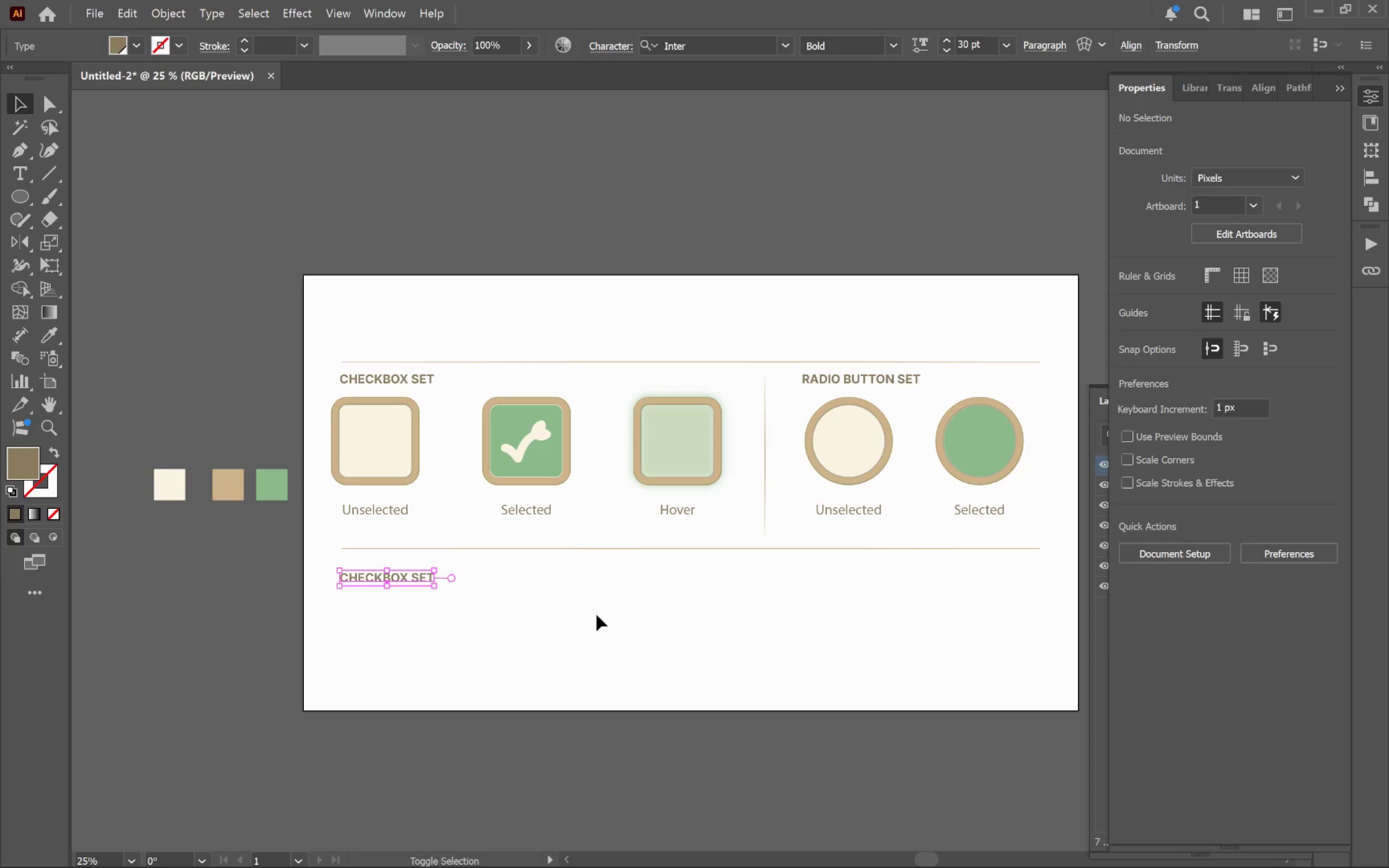 
left_click_drag(start_coordinate=[603, 614], to_coordinate=[607, 616])
 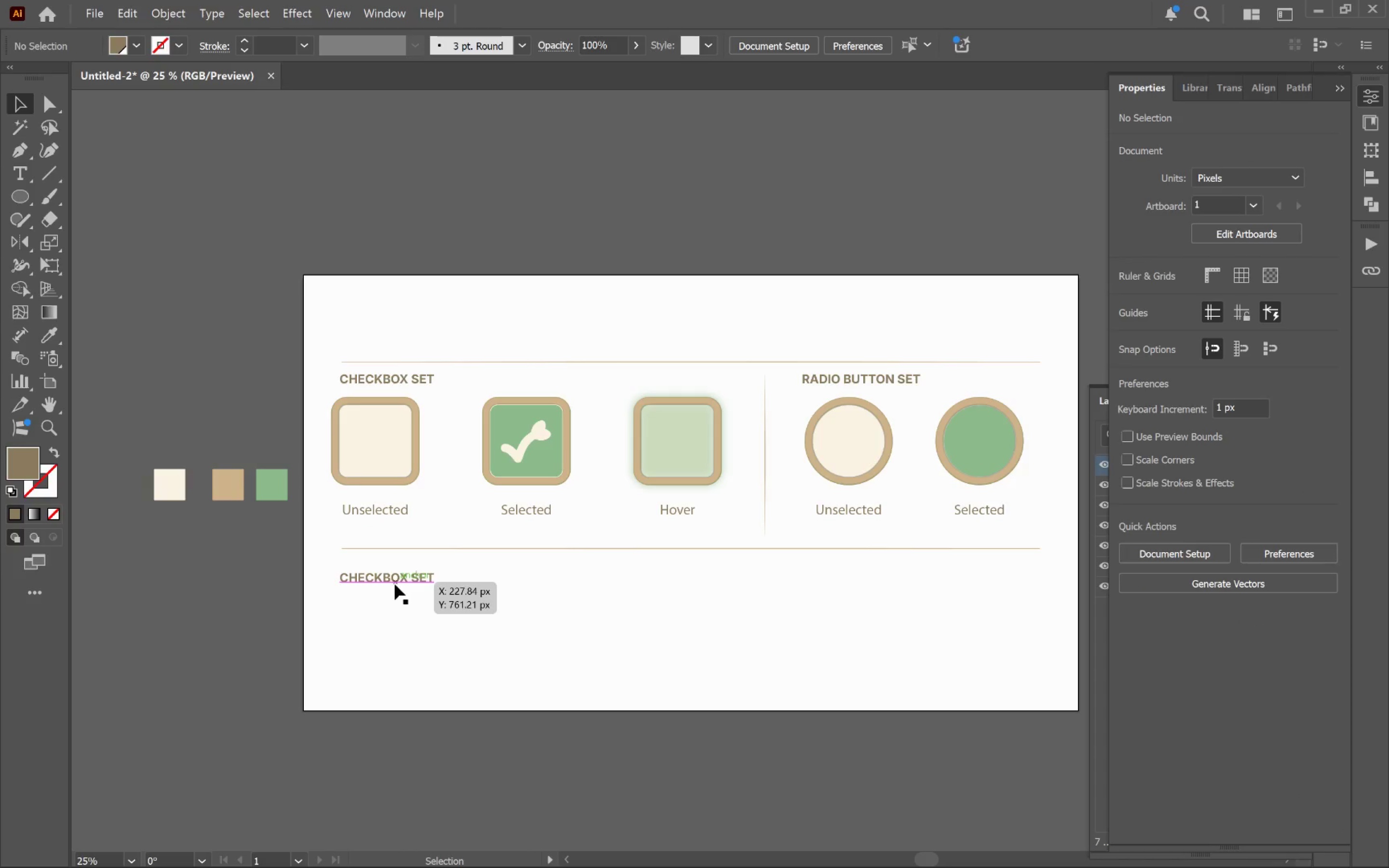 
left_click([399, 581])
 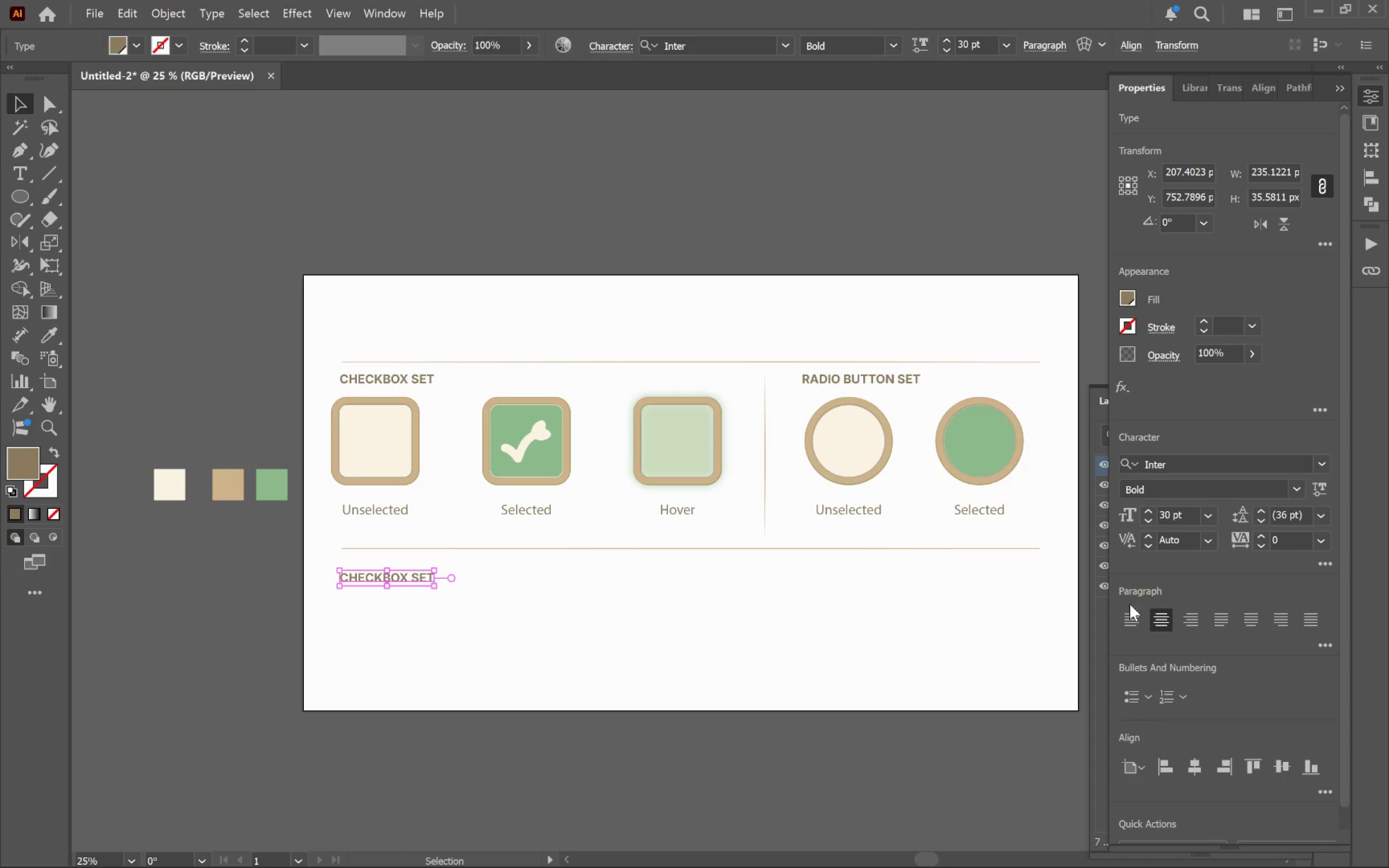 
left_click([1124, 620])
 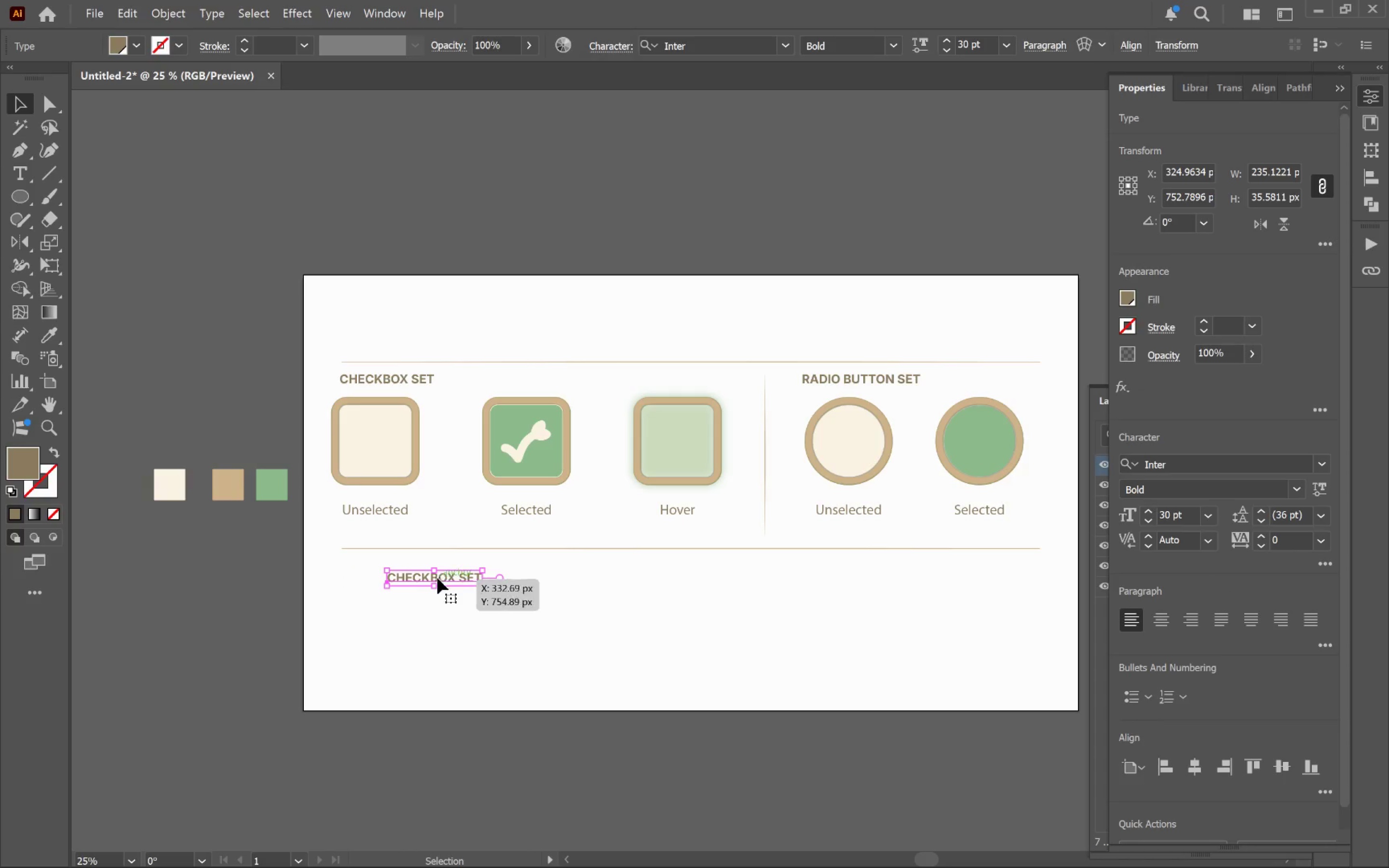 
left_click_drag(start_coordinate=[449, 578], to_coordinate=[404, 585])
 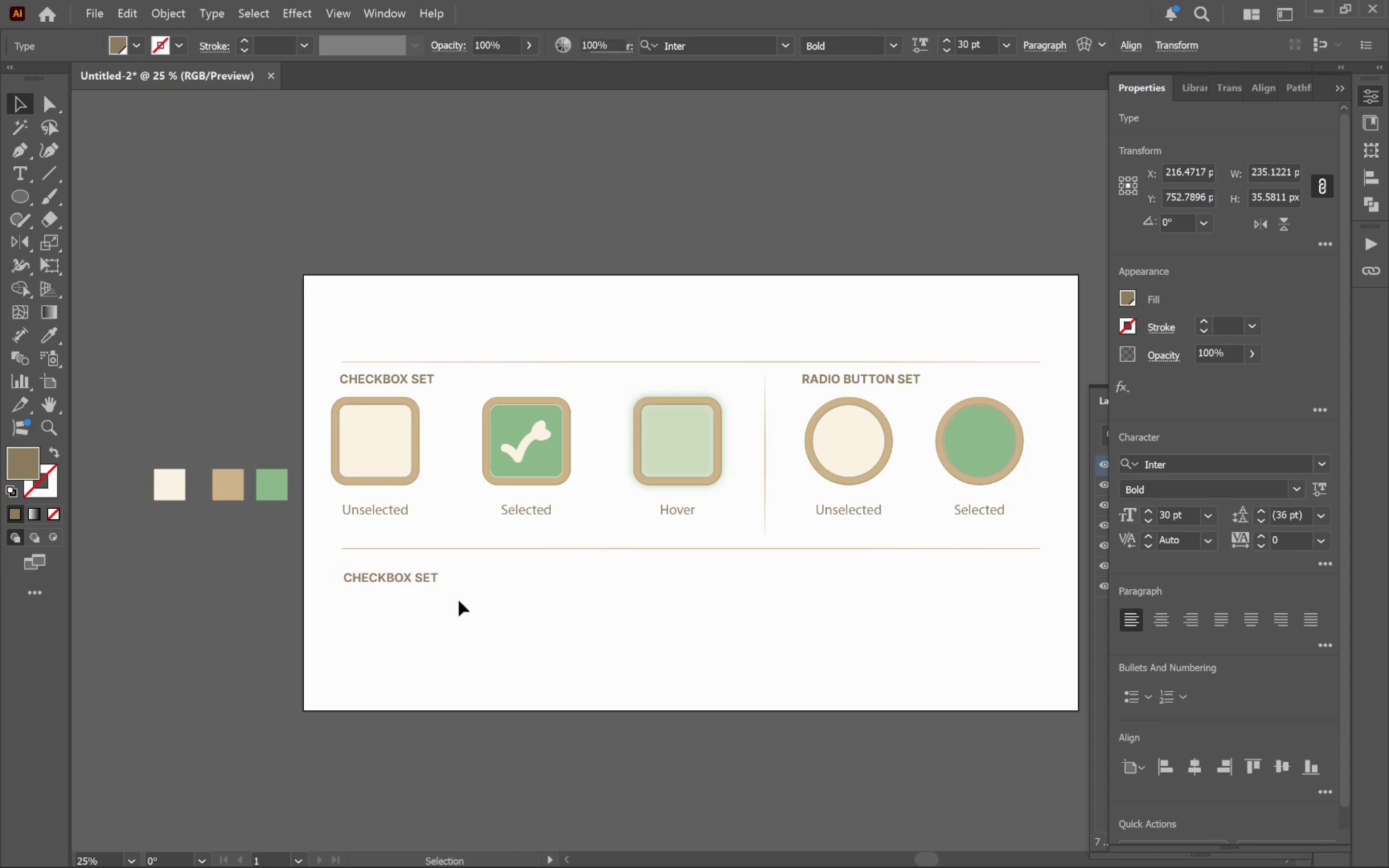 
hold_key(key=ShiftLeft, duration=1.07)
 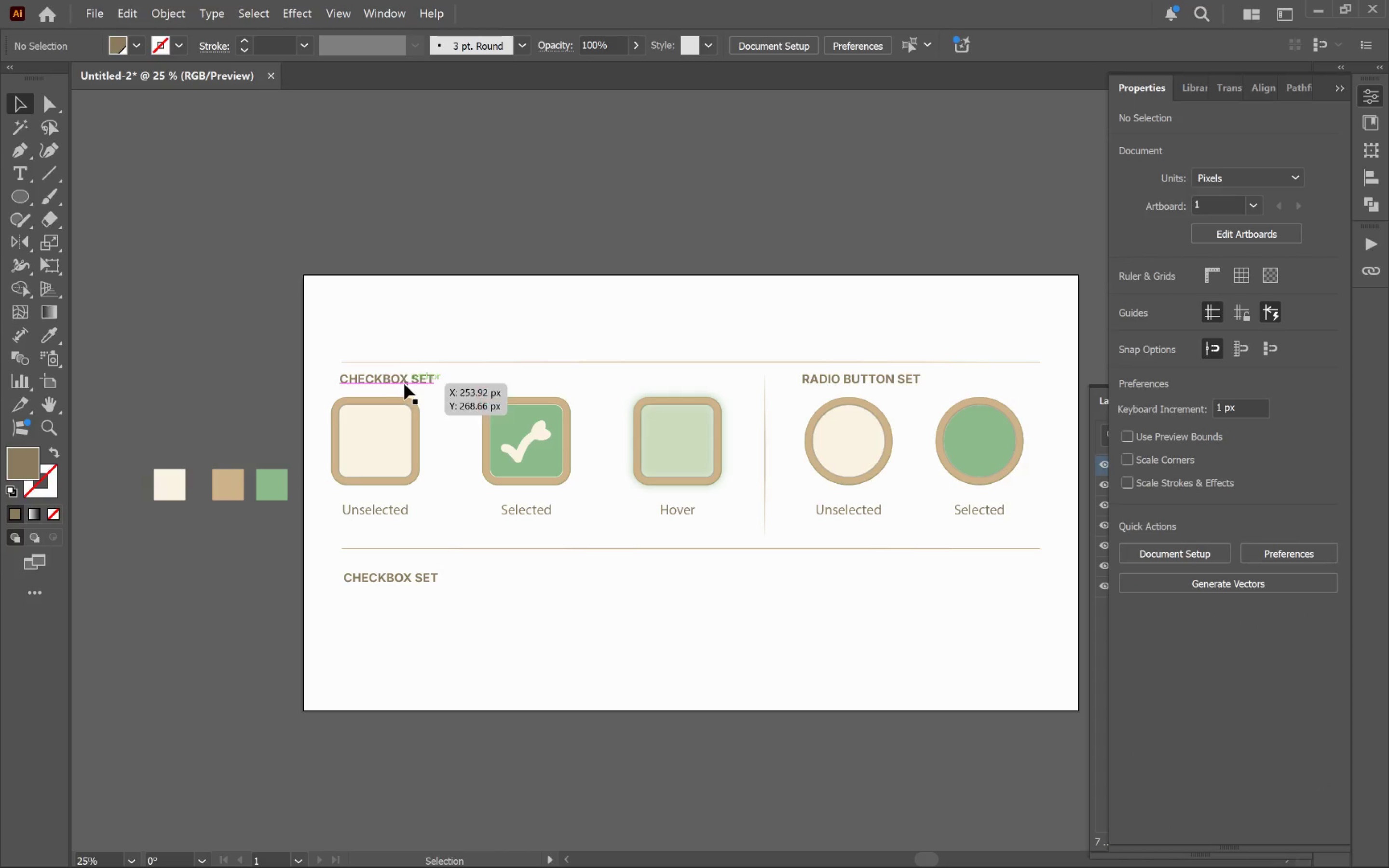 
left_click([405, 381])
 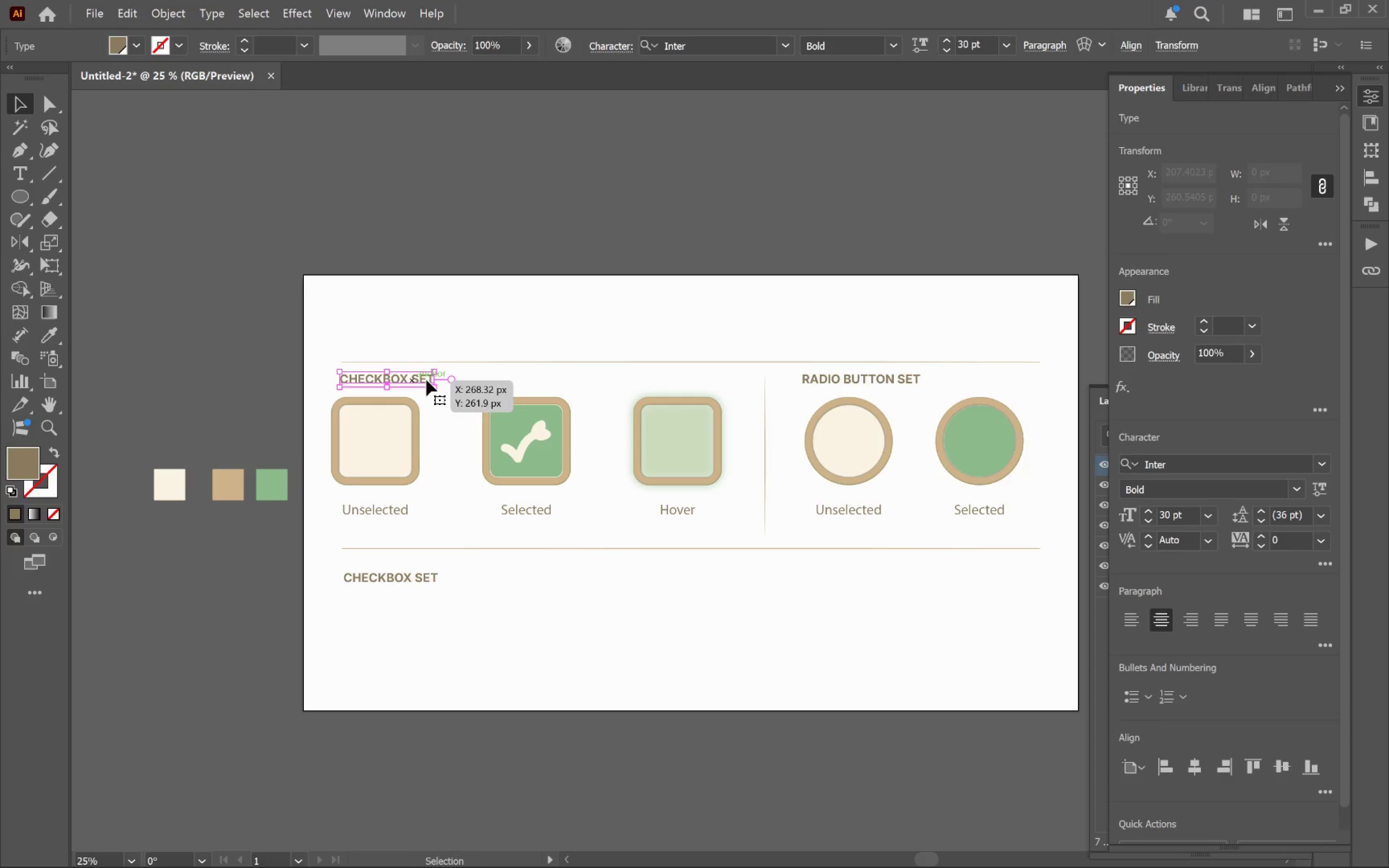 
hold_key(key=ShiftLeft, duration=1.01)
left_click([912, 382])
 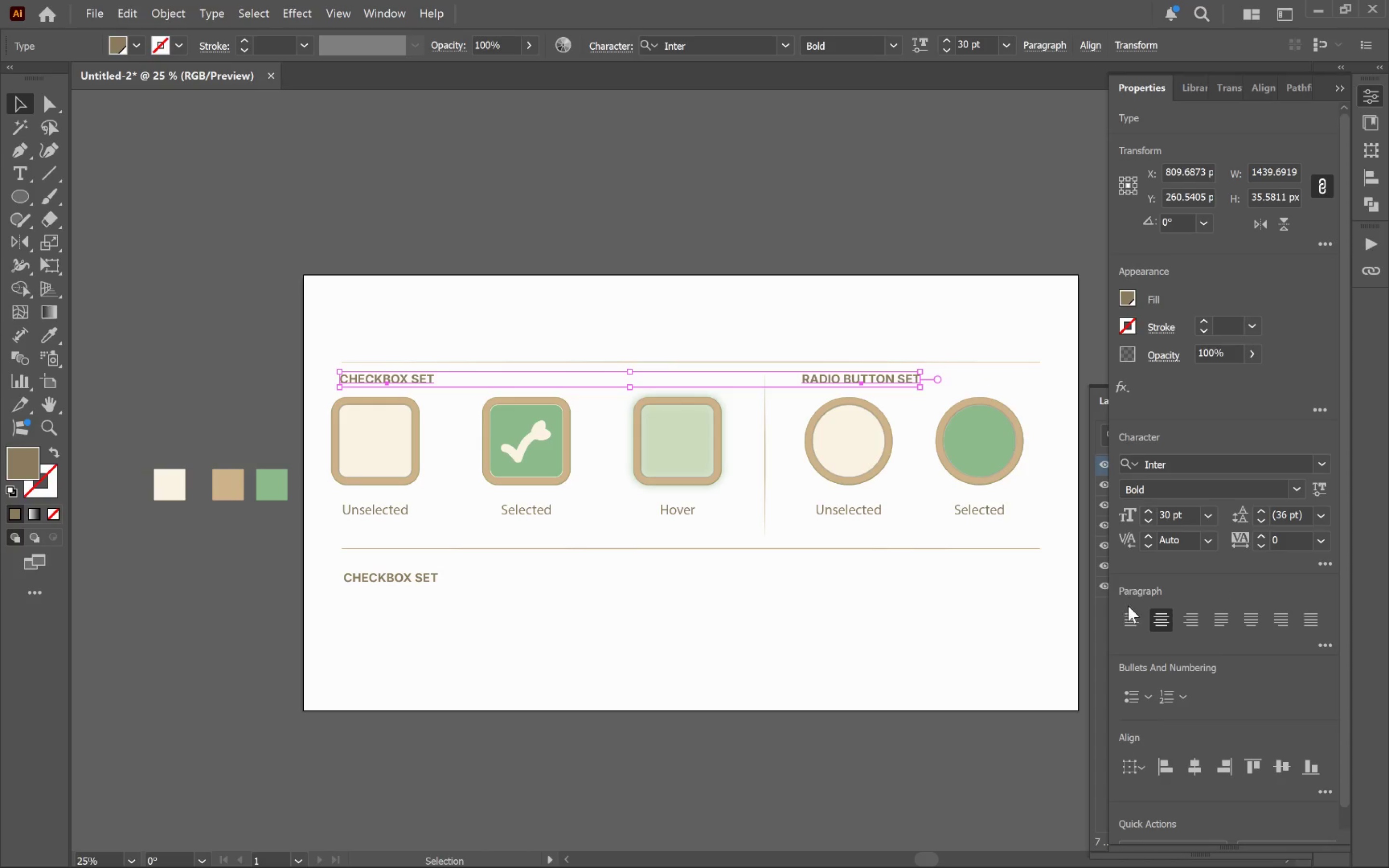 
left_click([1133, 609])
 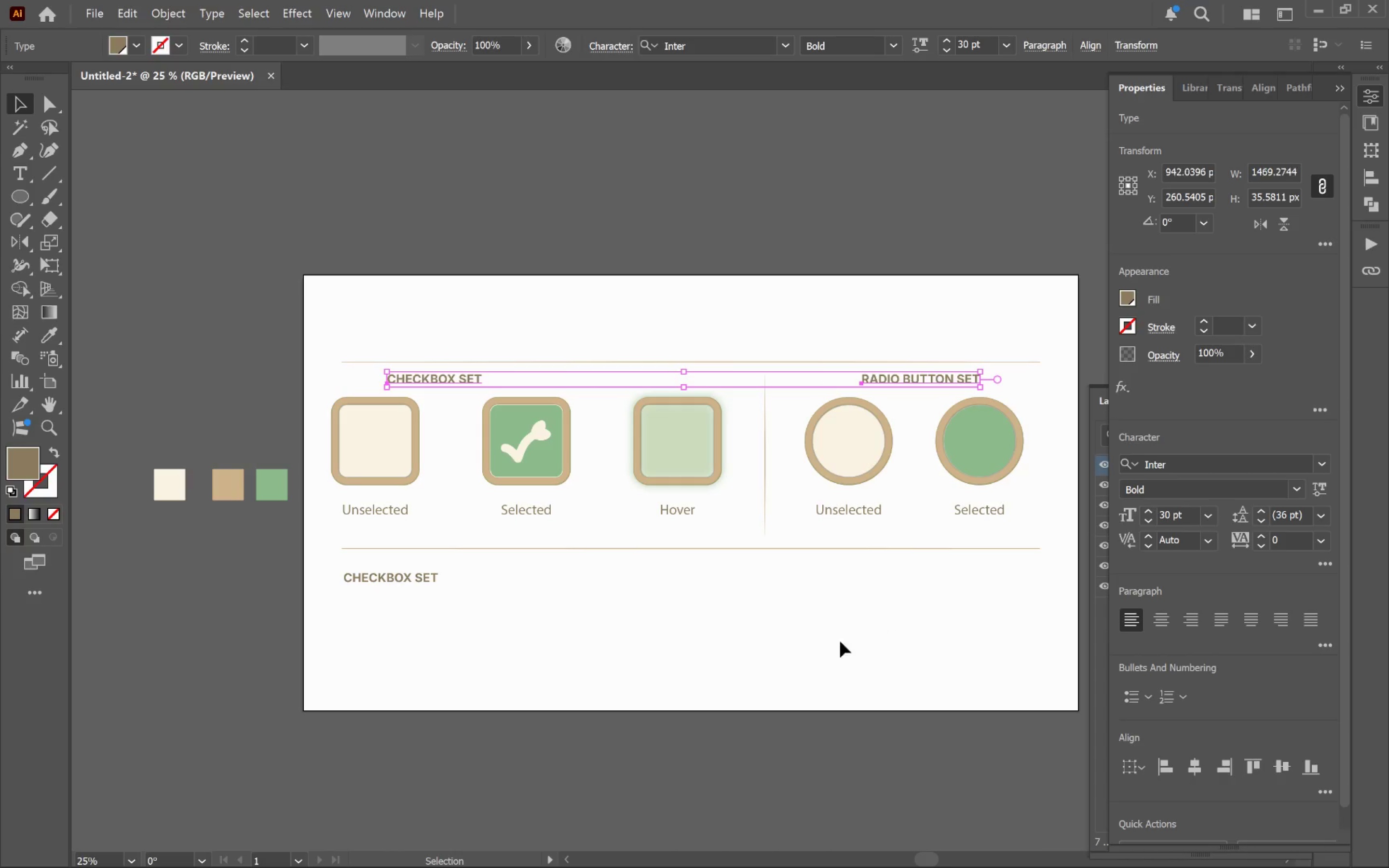 
left_click([823, 651])
 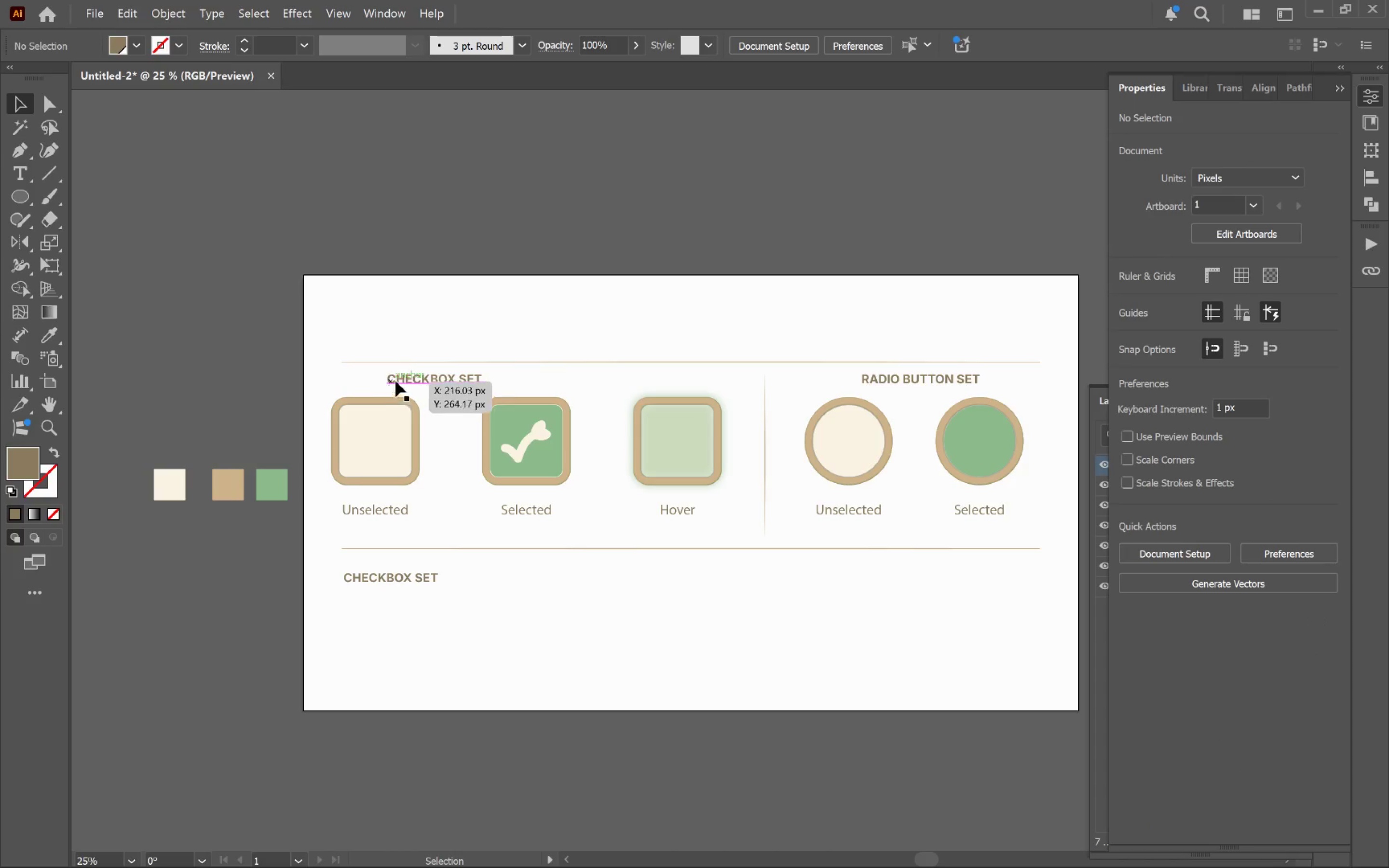 
left_click_drag(start_coordinate=[427, 382], to_coordinate=[378, 388])
 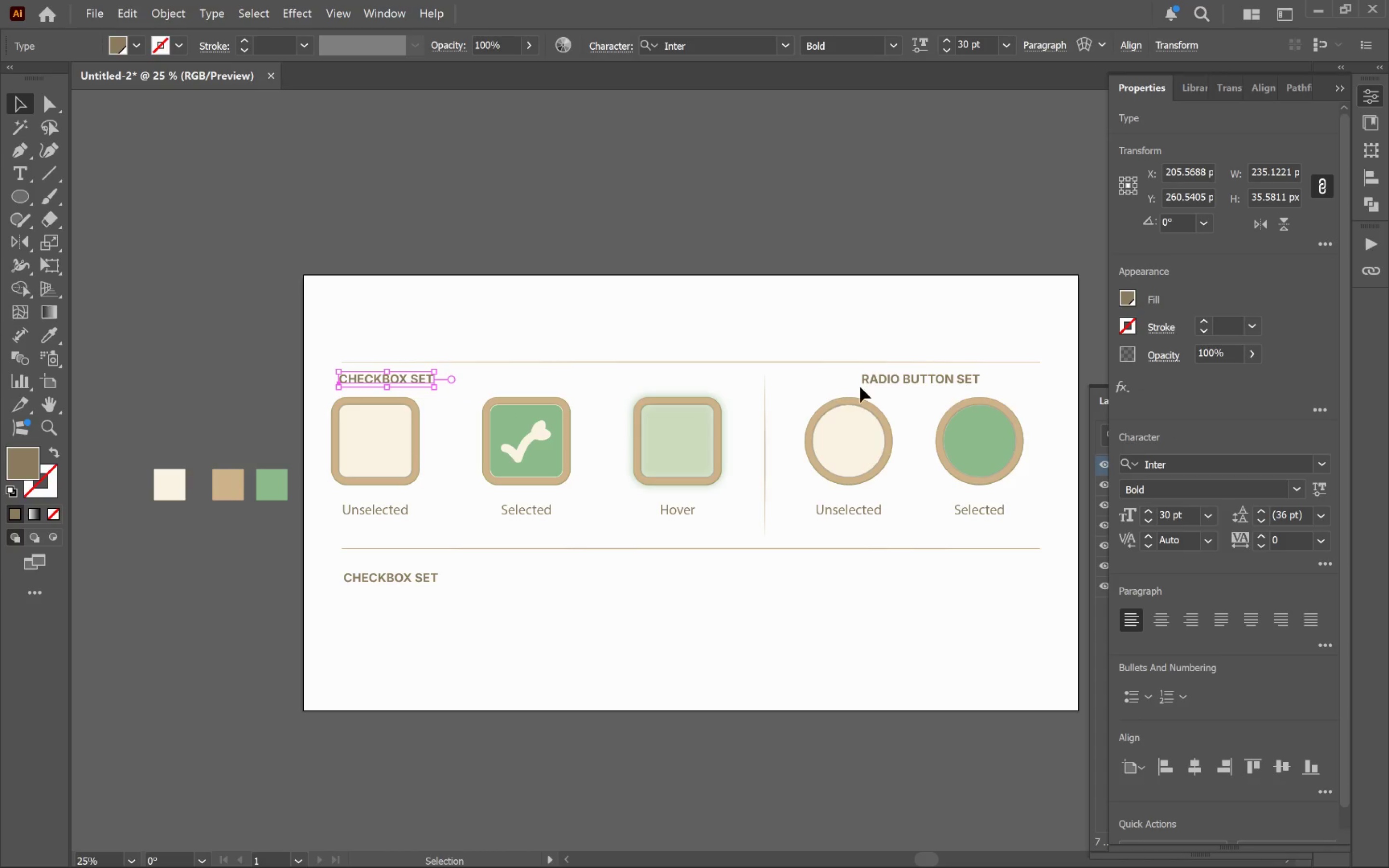 
hold_key(key=ShiftLeft, duration=1.1)
 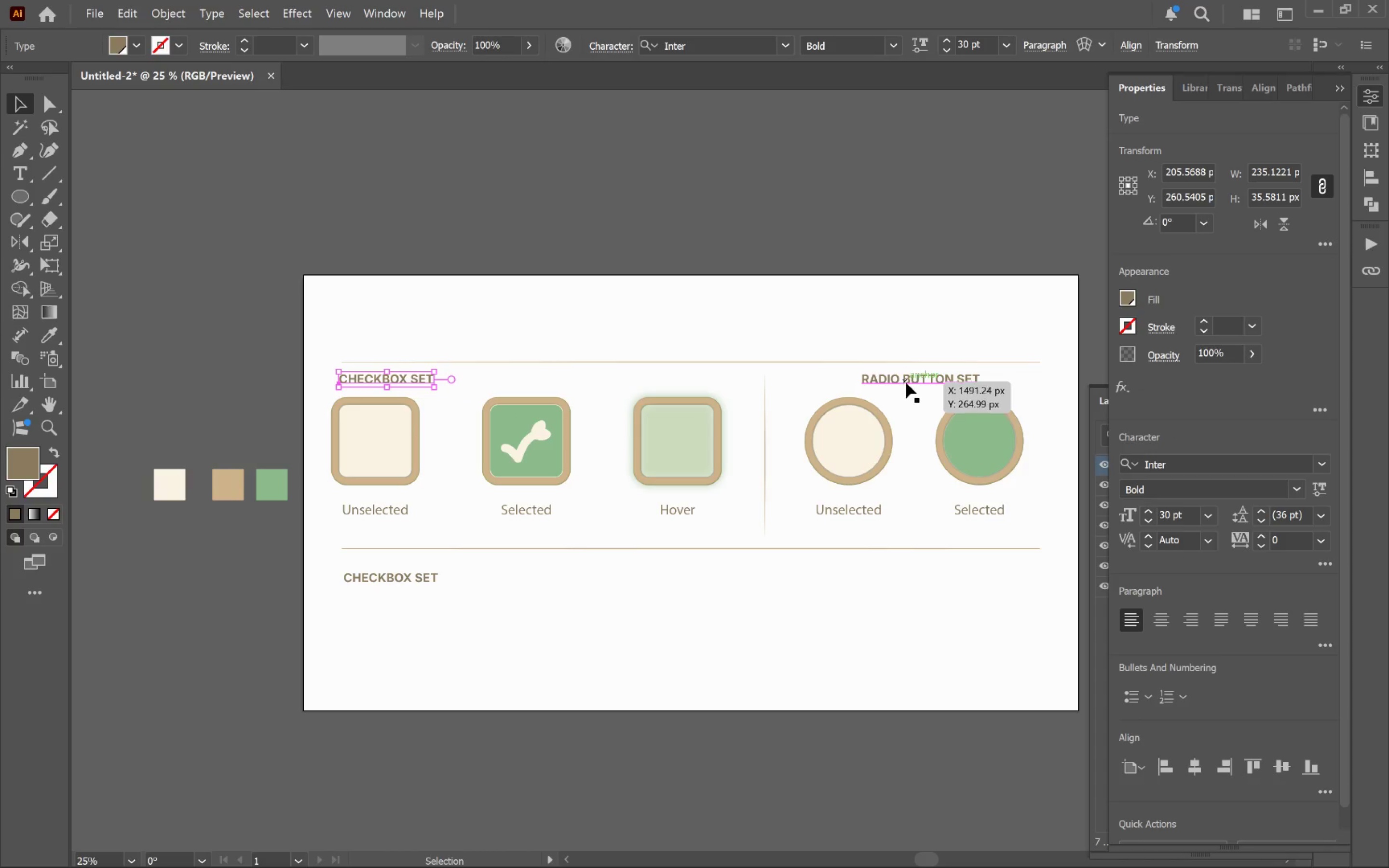 
left_click_drag(start_coordinate=[906, 382], to_coordinate=[855, 384])
 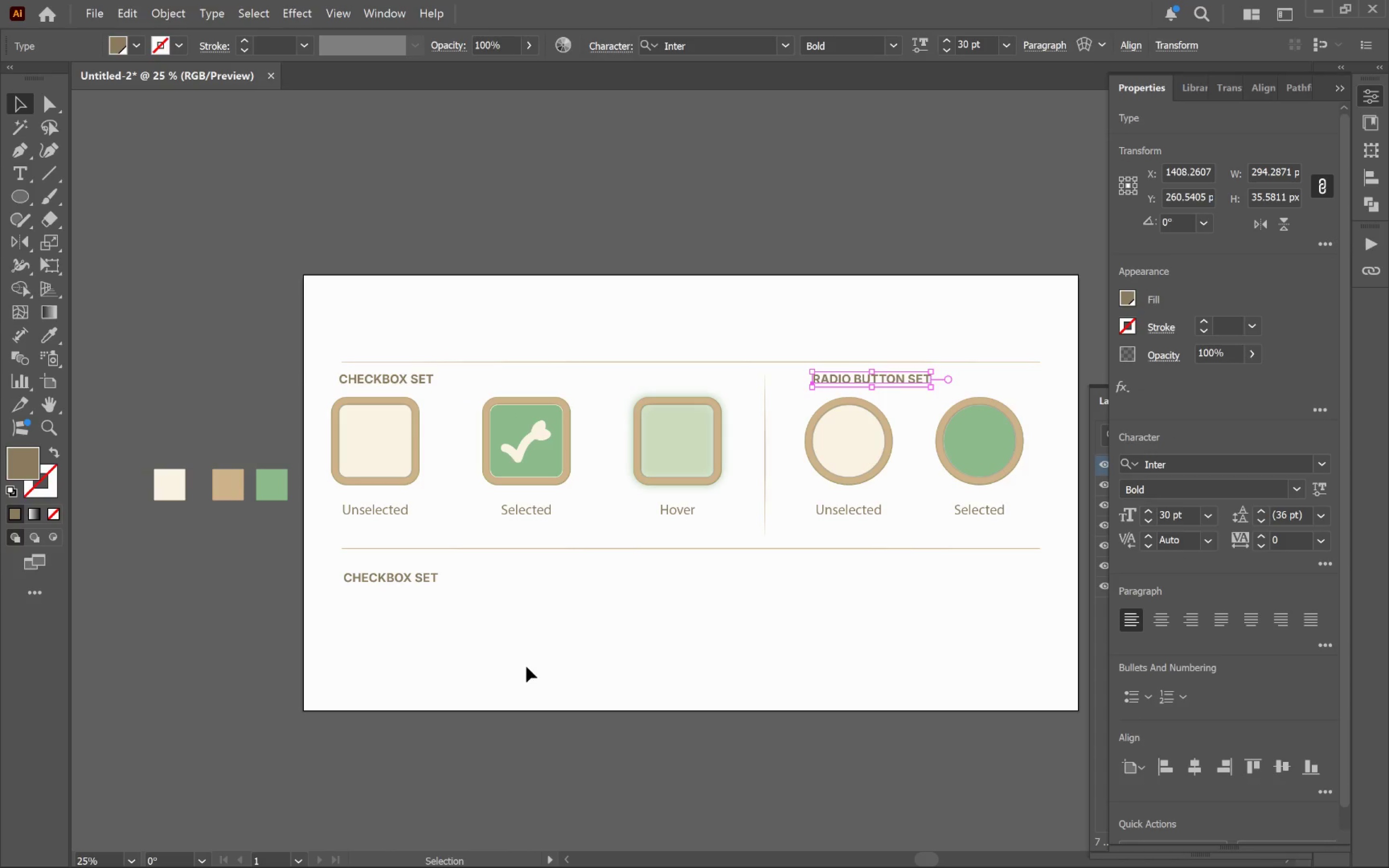 
hold_key(key=ShiftLeft, duration=1.57)
 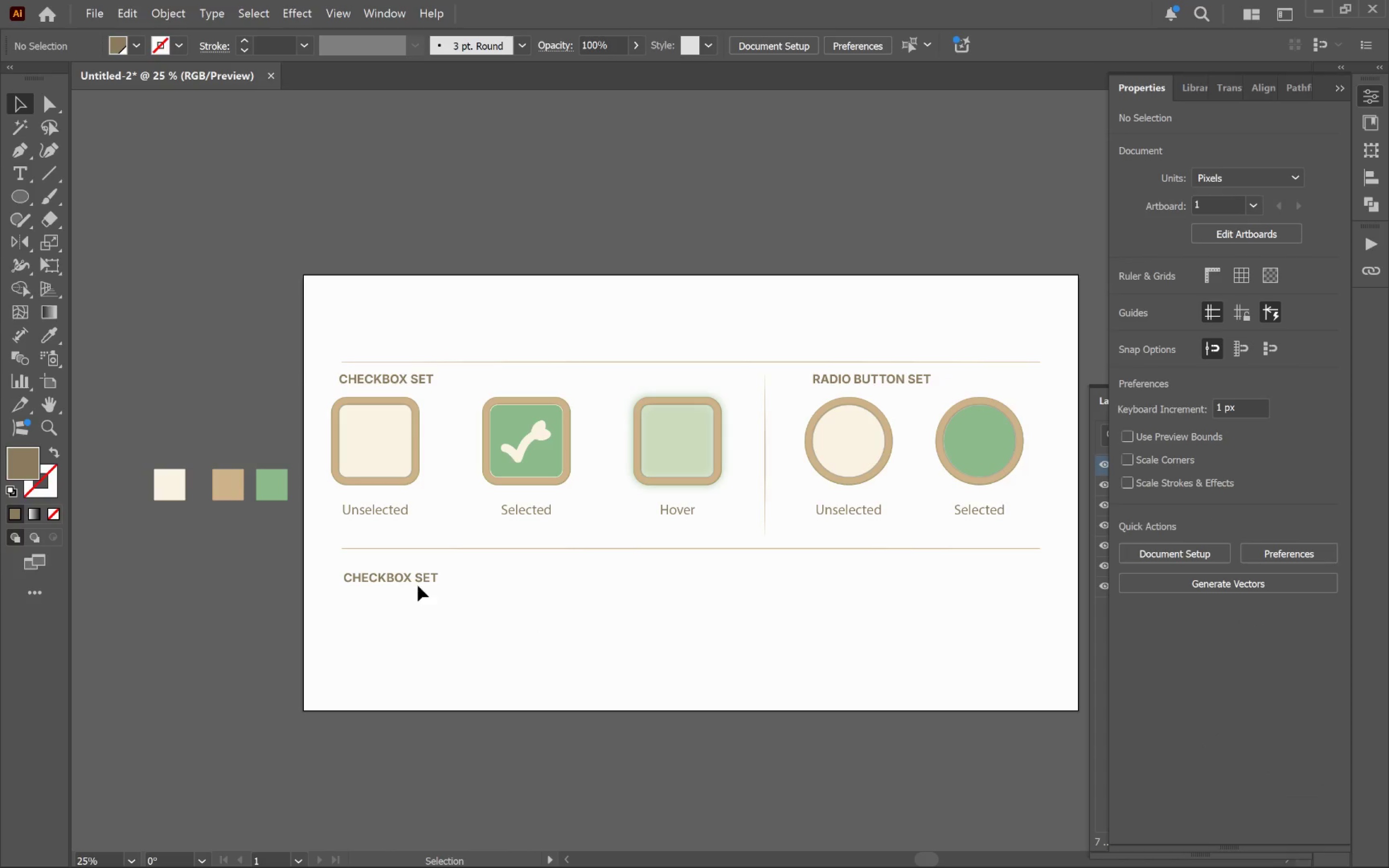 
double_click([412, 577])
 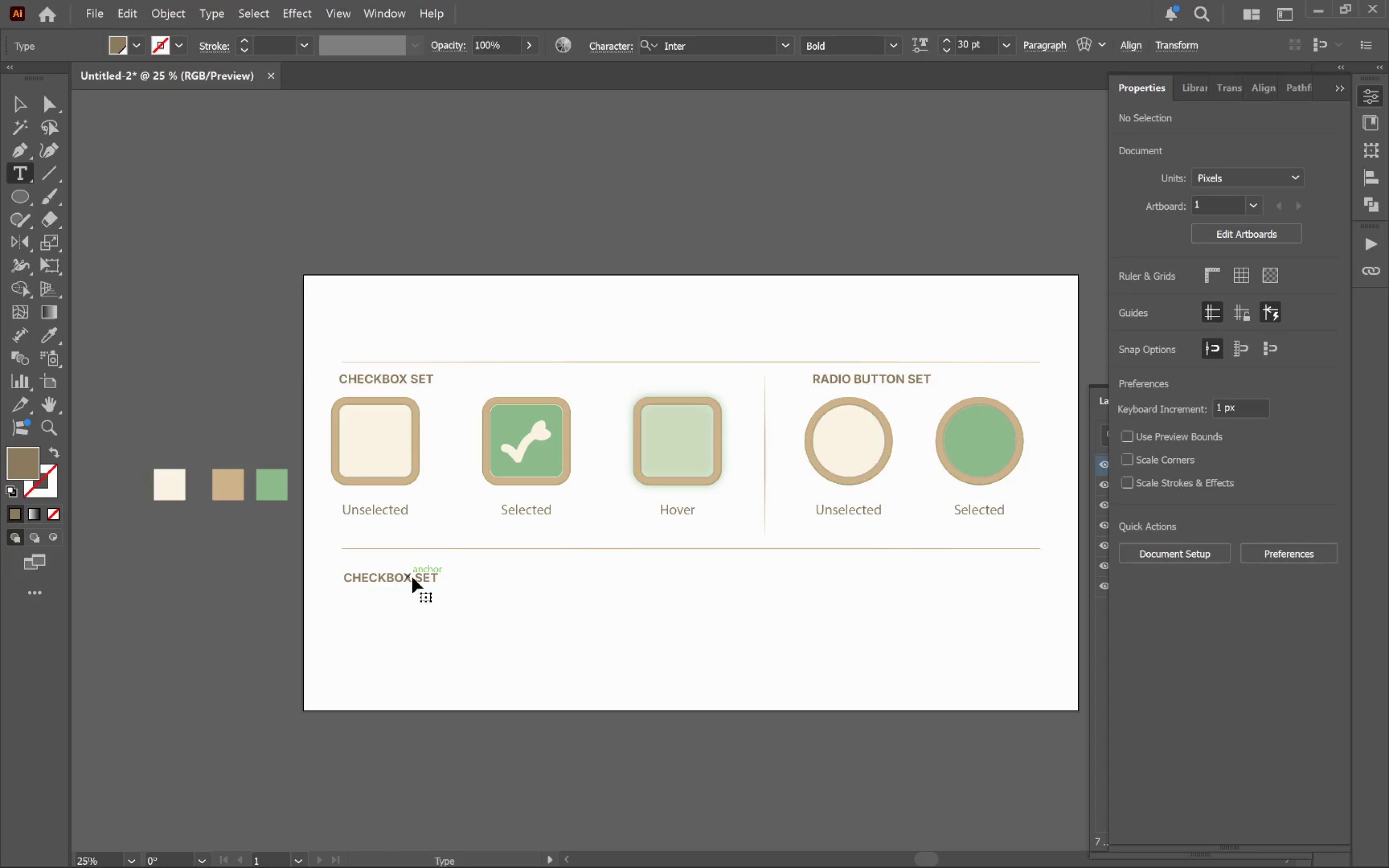 
key(Control+A)
 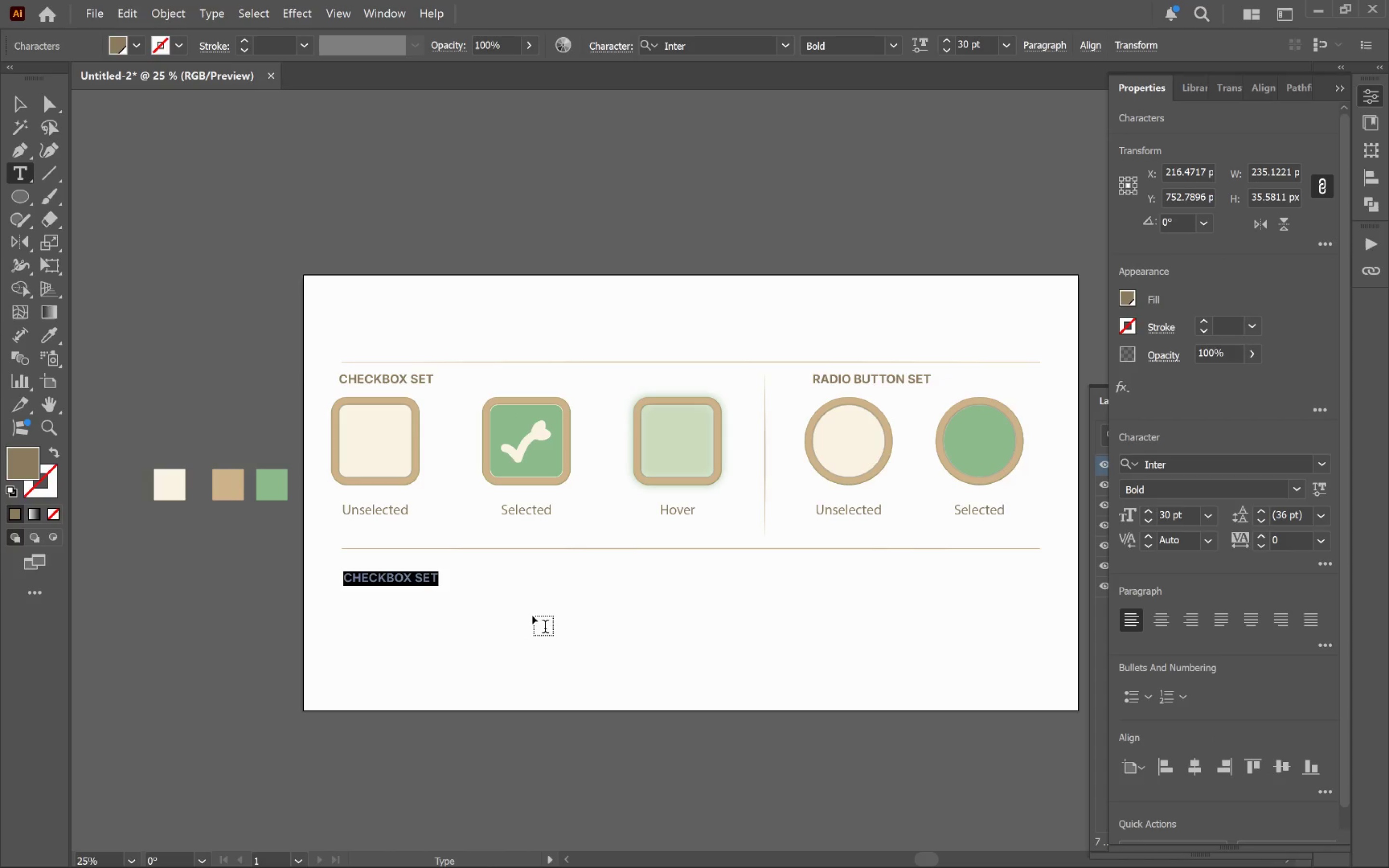 
type(Text Input Field)
 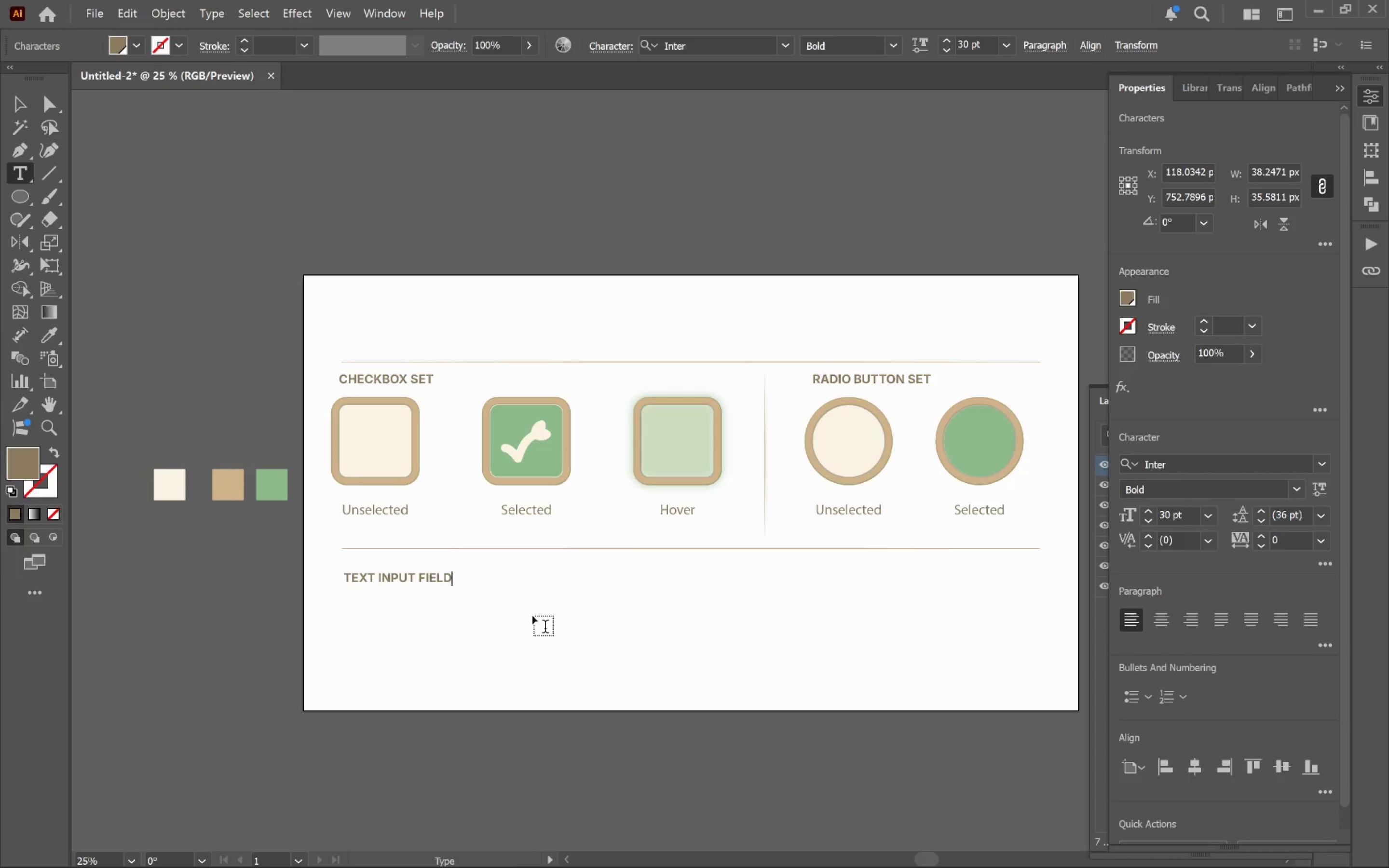 
hold_key(key=ControlLeft, duration=0.39)
left_click([532, 613])
 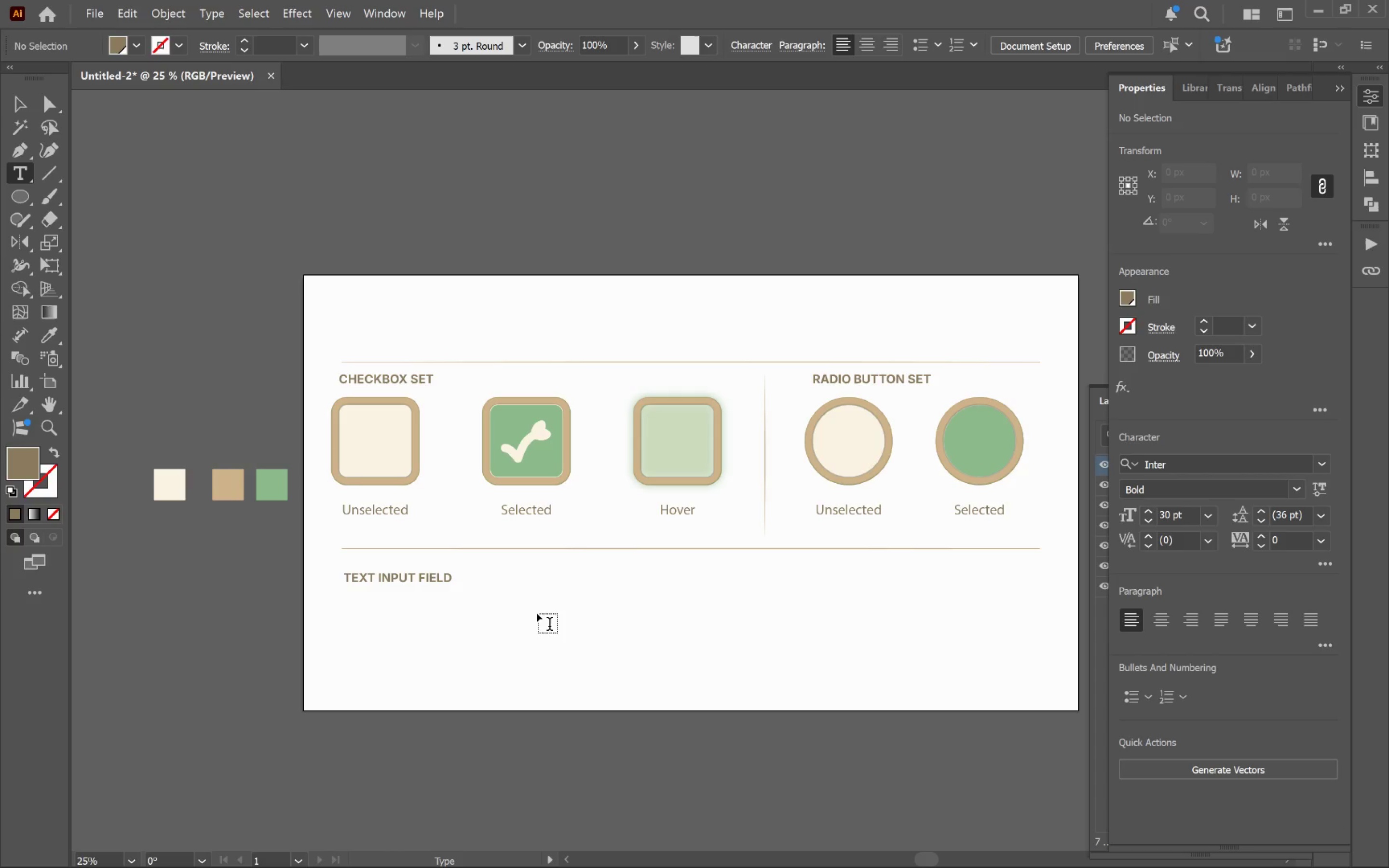 
key(V)
 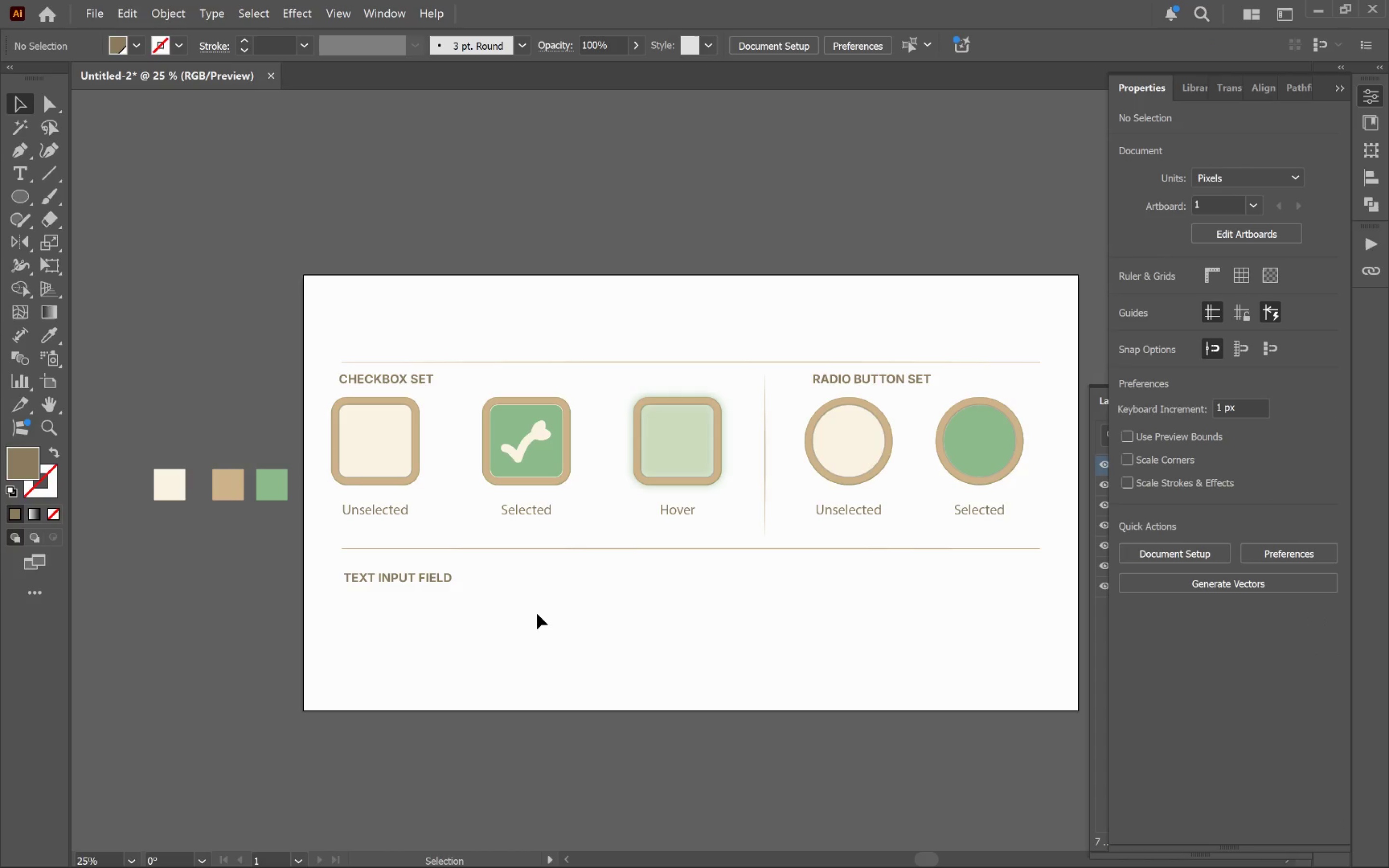 
left_click([537, 613])
 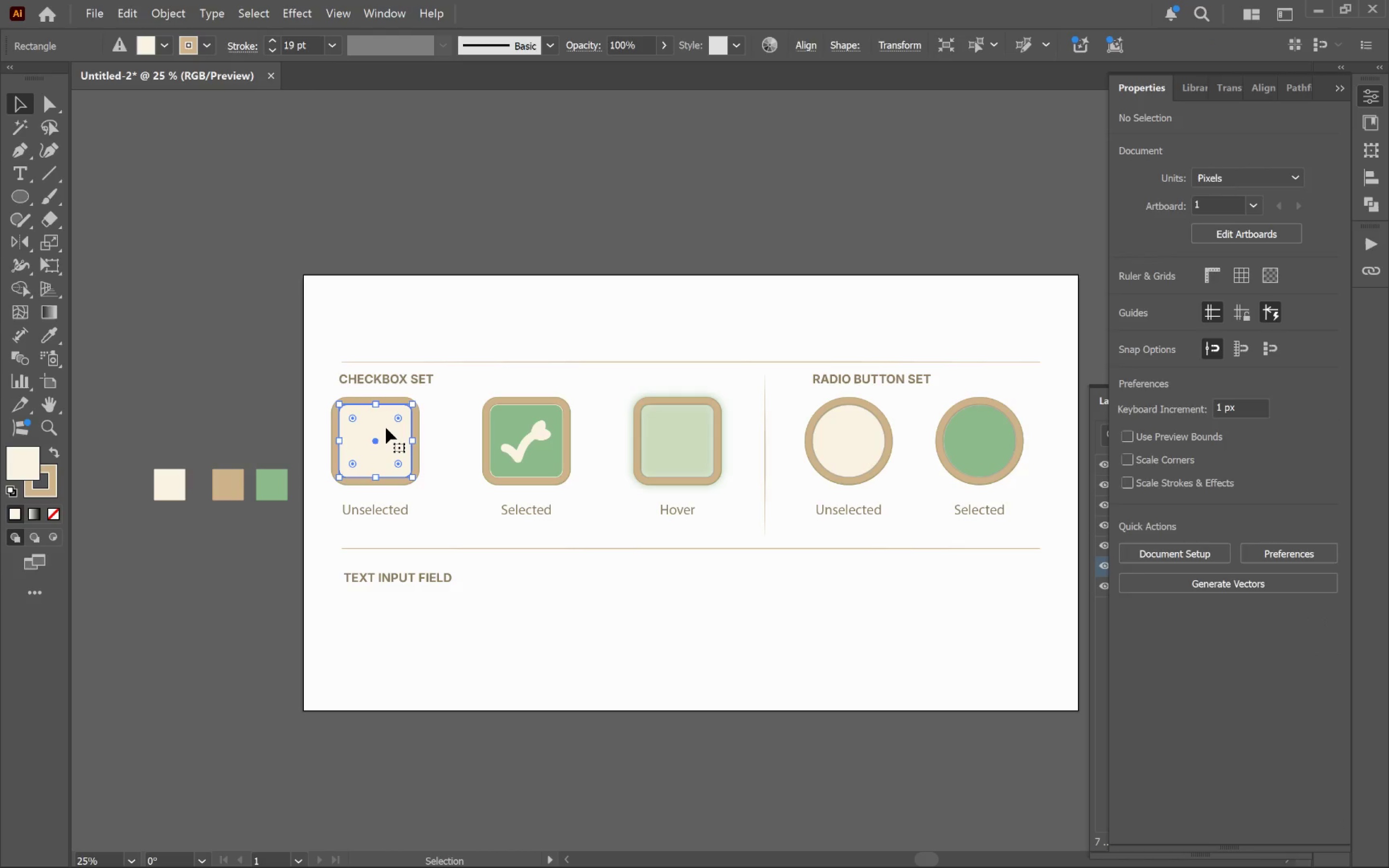 
hold_key(key=AltLeft, duration=1.97)